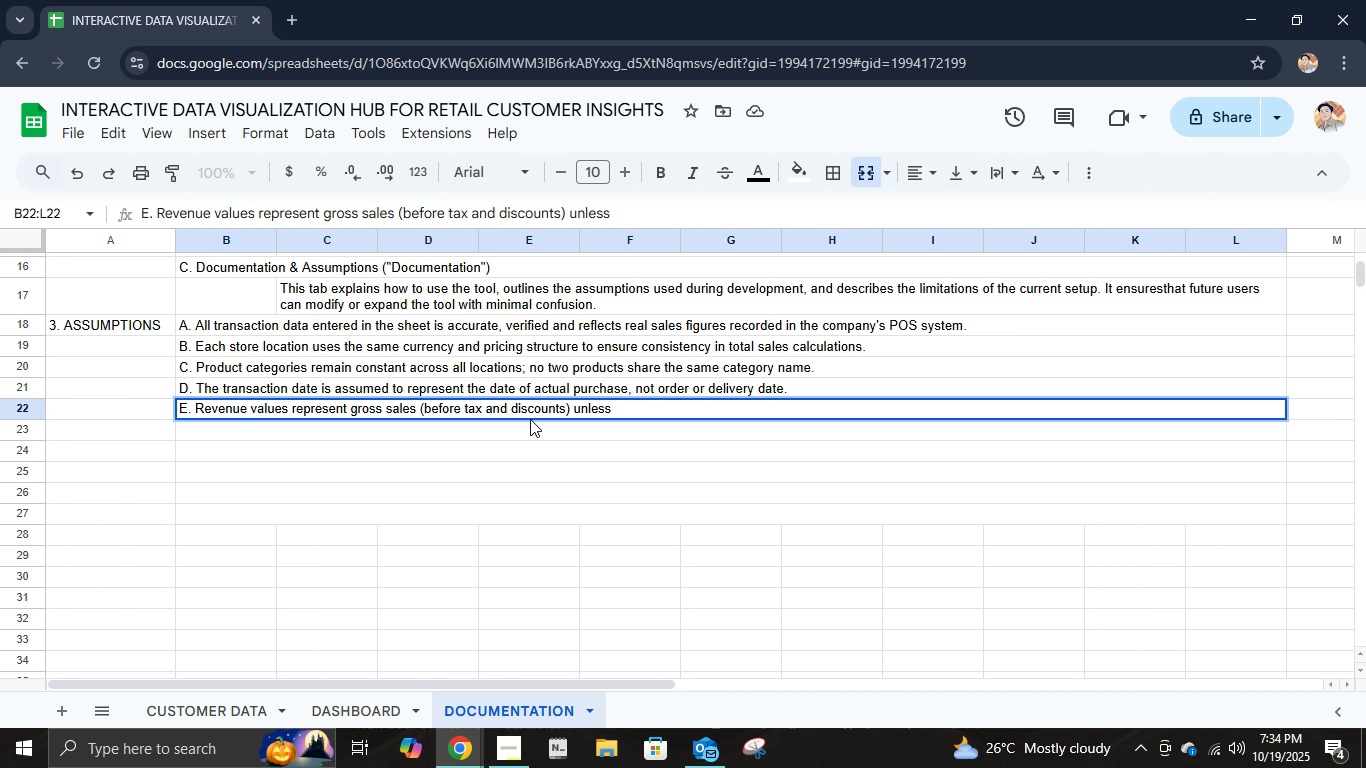 
type(otherwit)
key(Backspace)
type(se specified )
key(Backspace)
type(.)
 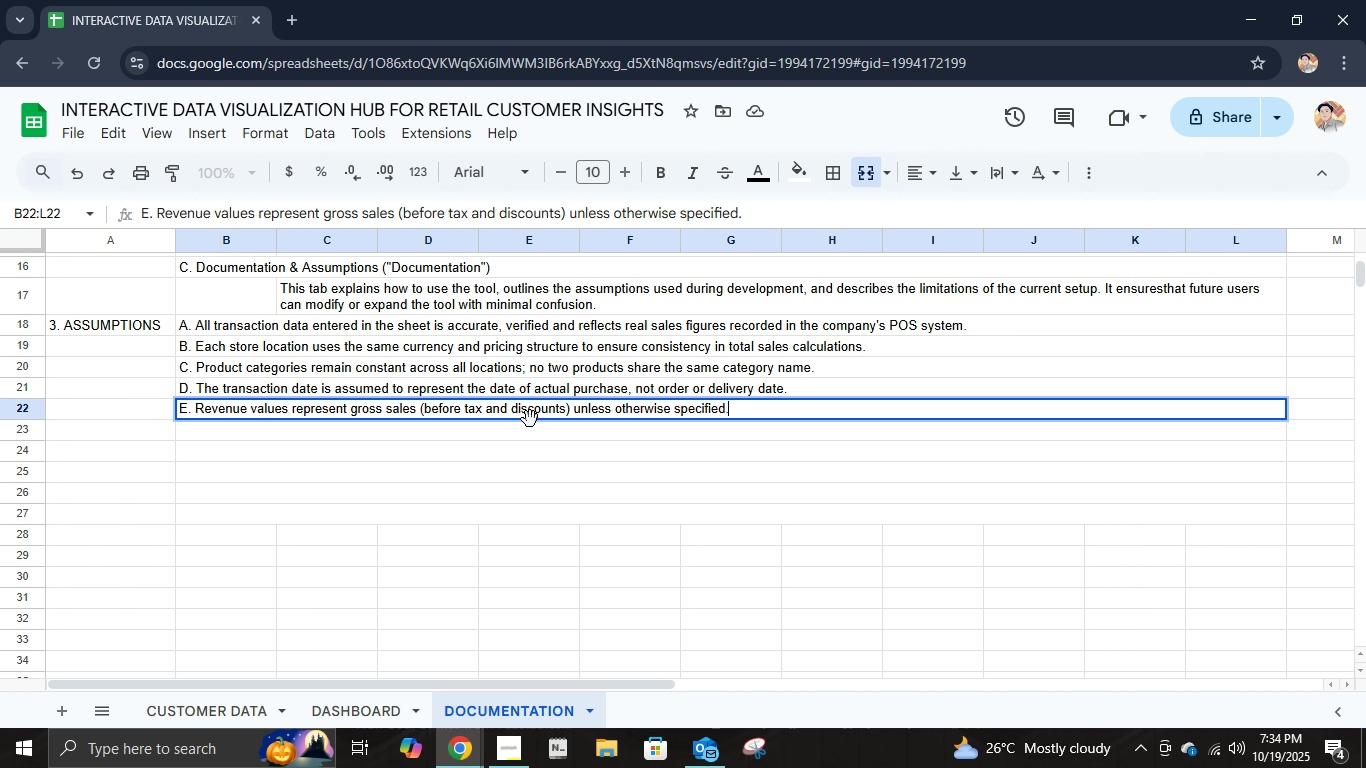 
key(Enter)
 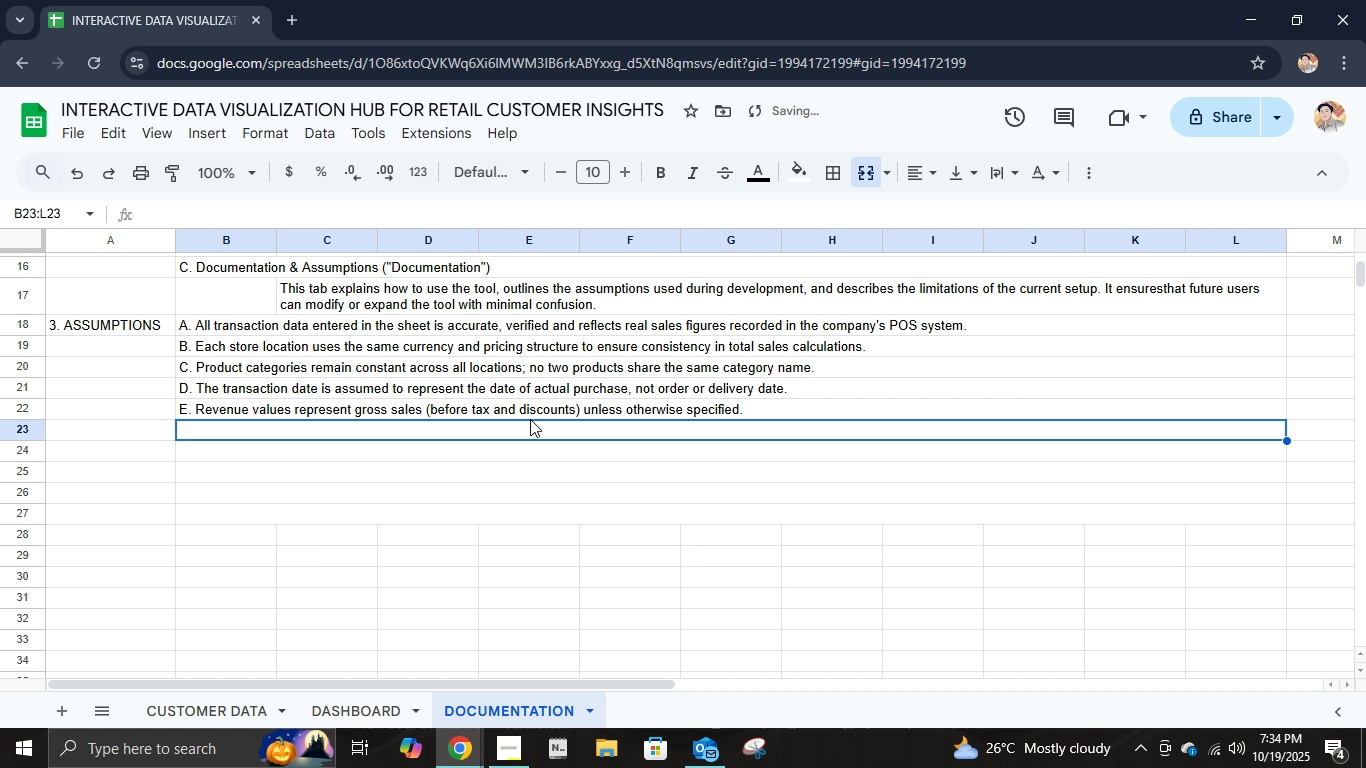 
key(Shift+F)
 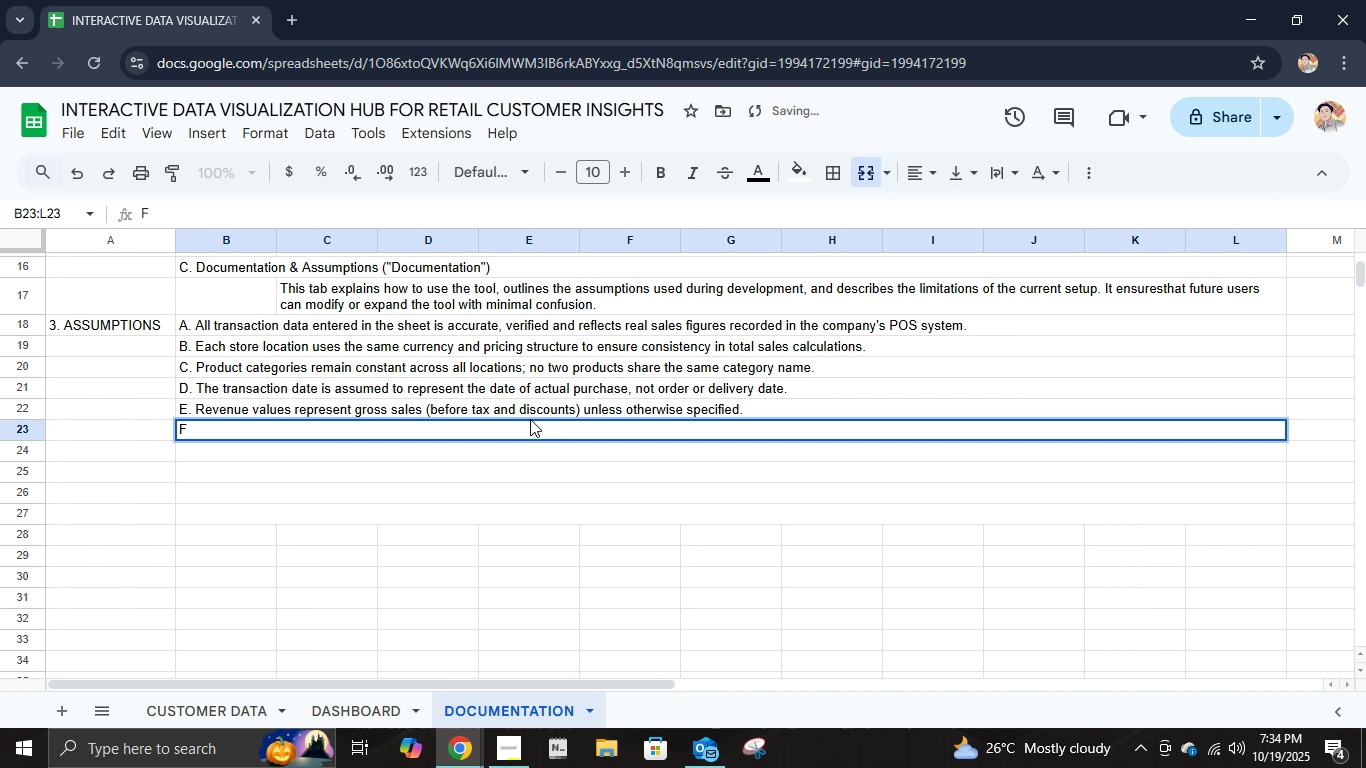 
key(Period)
 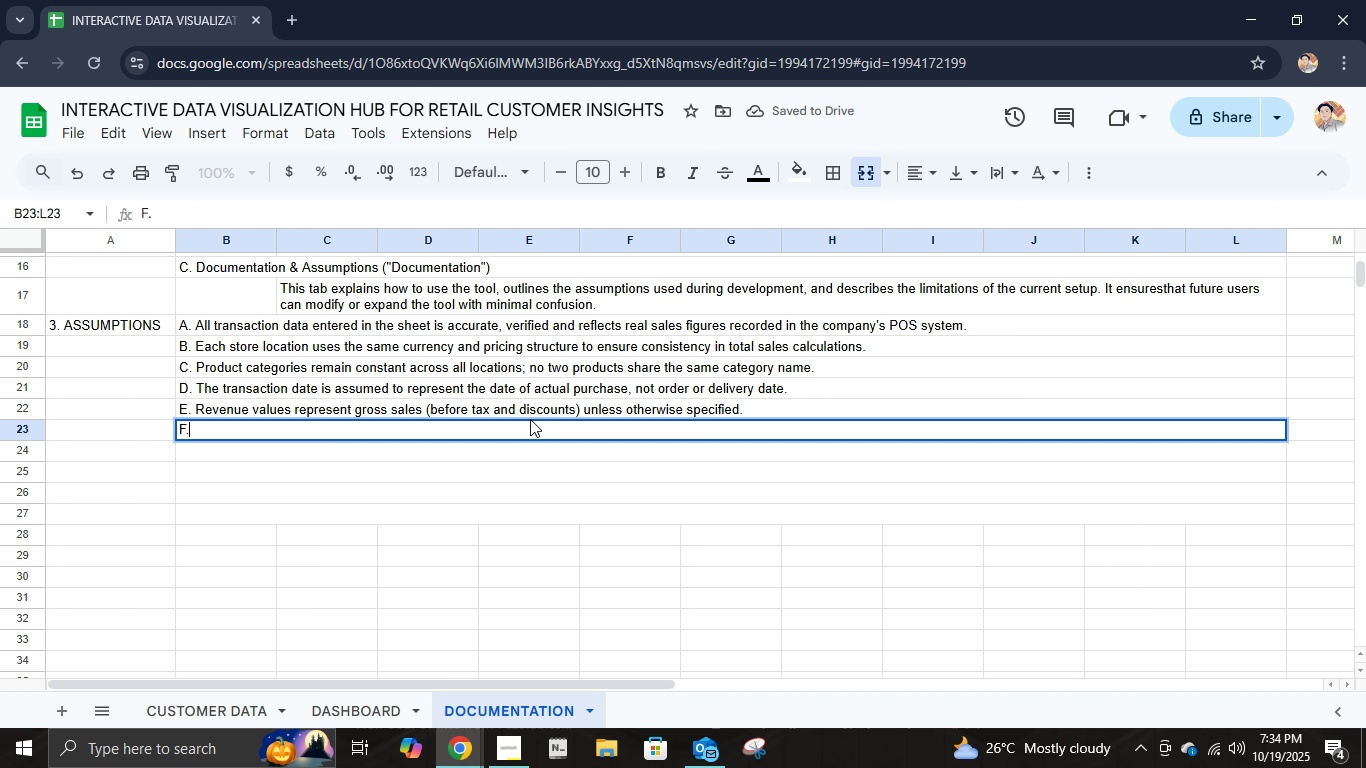 
key(Space)
 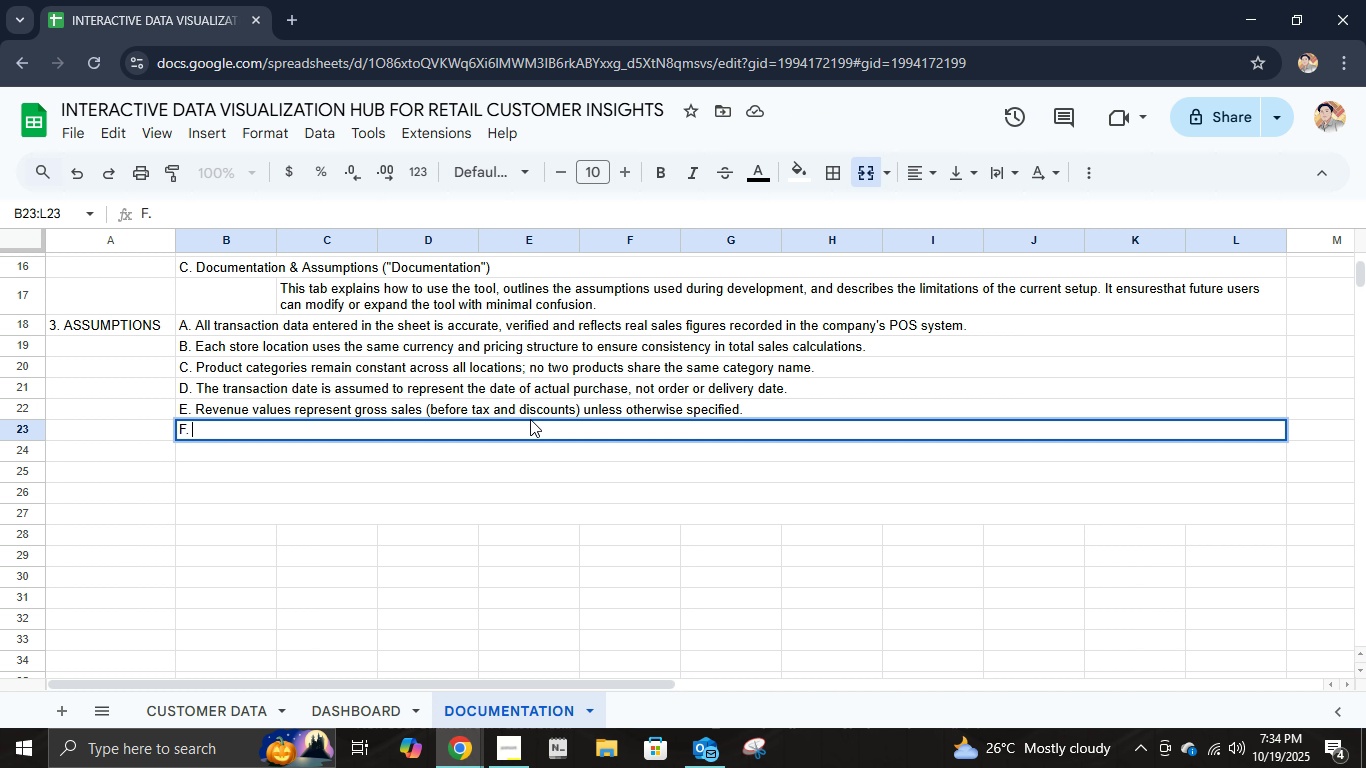 
type(Data is epected to be updated on a )
 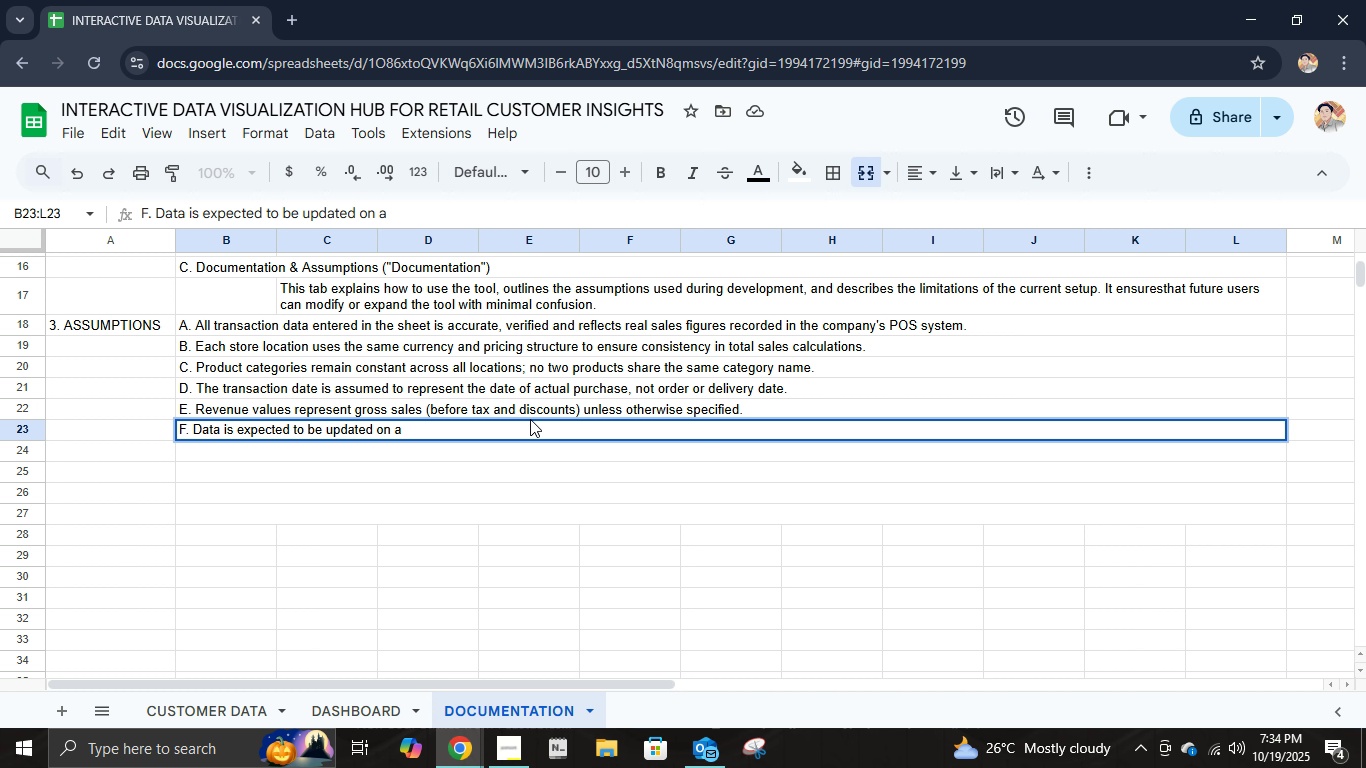 
type(weekly or daily basis by each bracn)
key(Backspace)
key(Backspace)
type(nch's)
 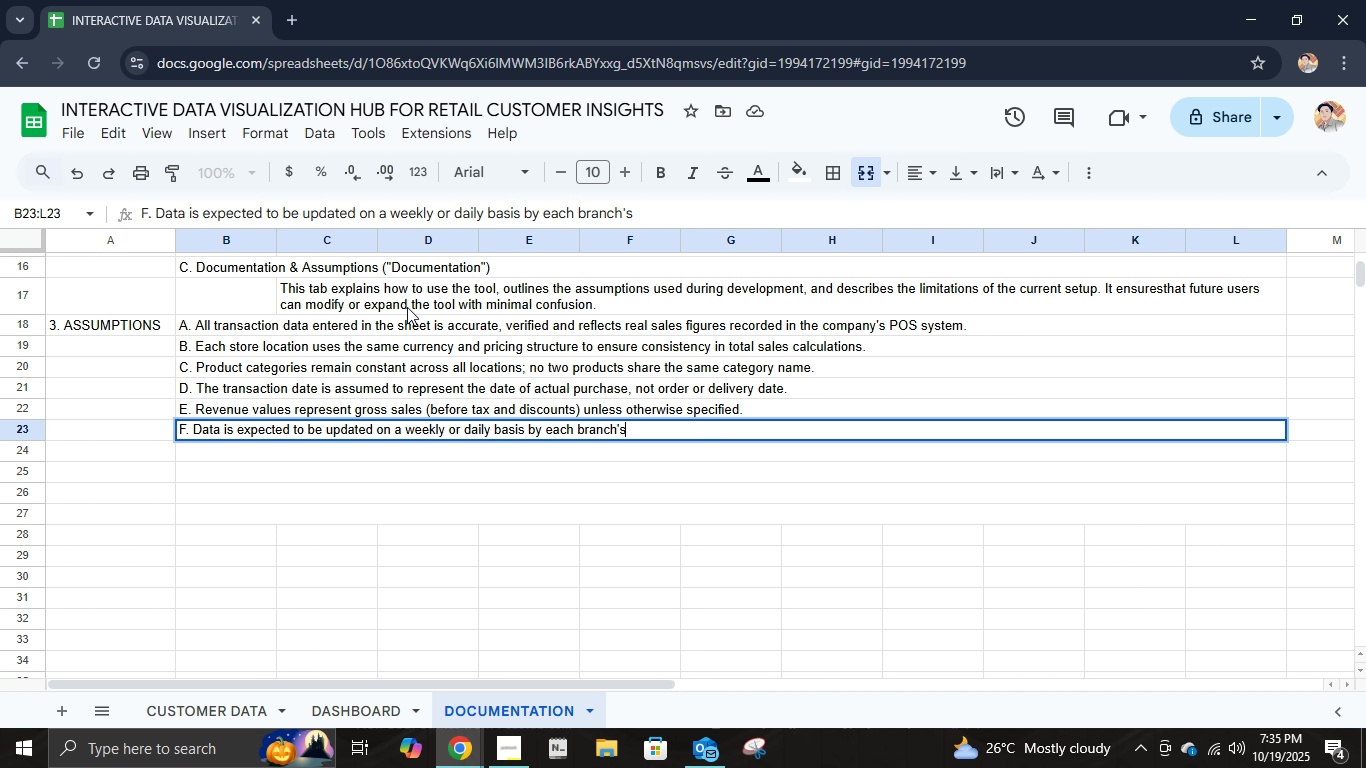 
type( staff.)
 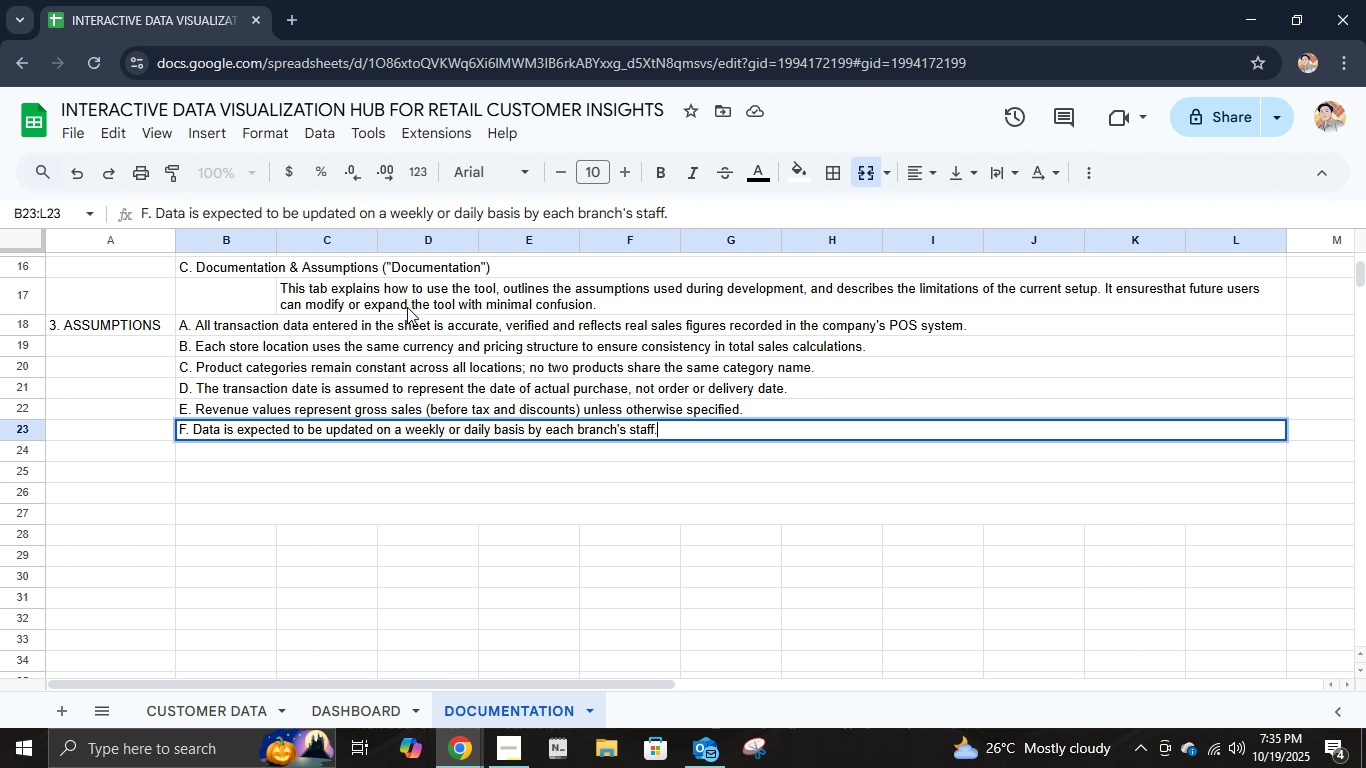 
key(Enter)
 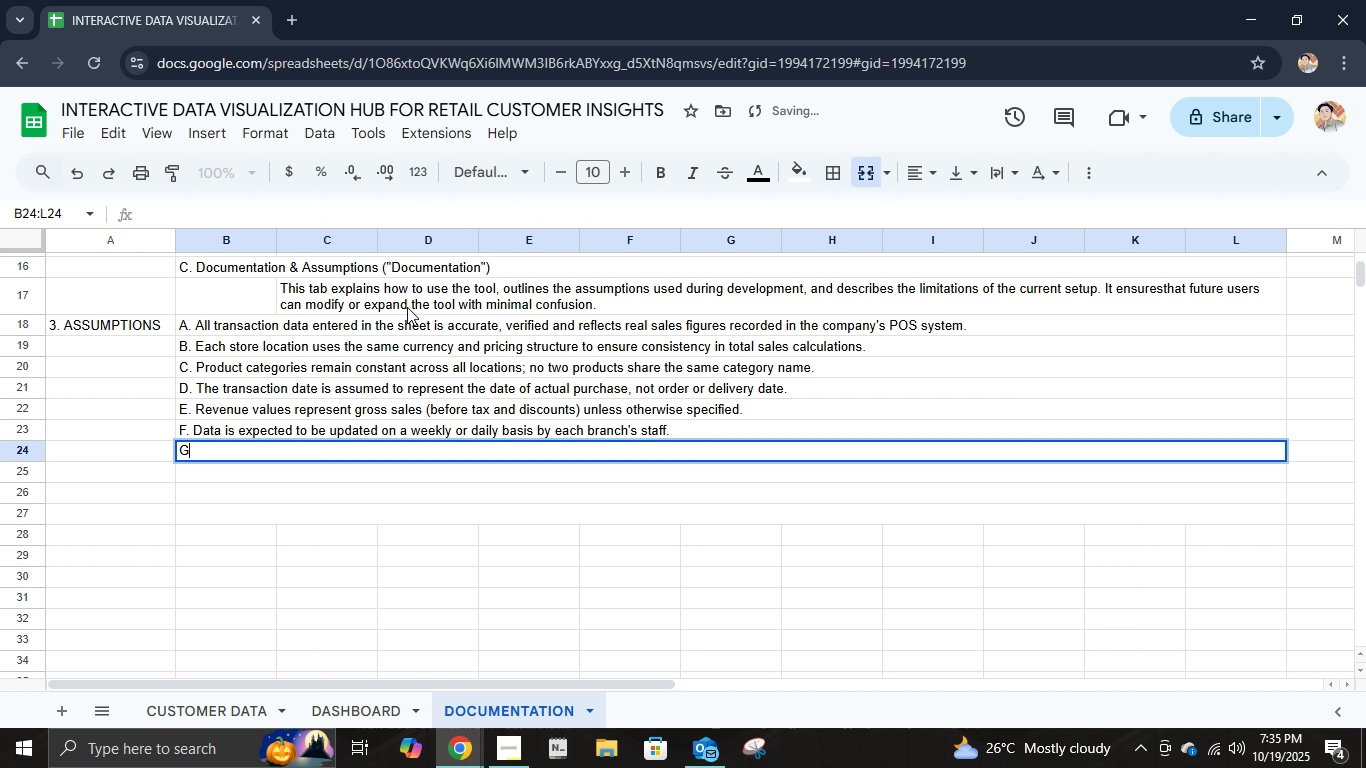 
key(Shift+G)
 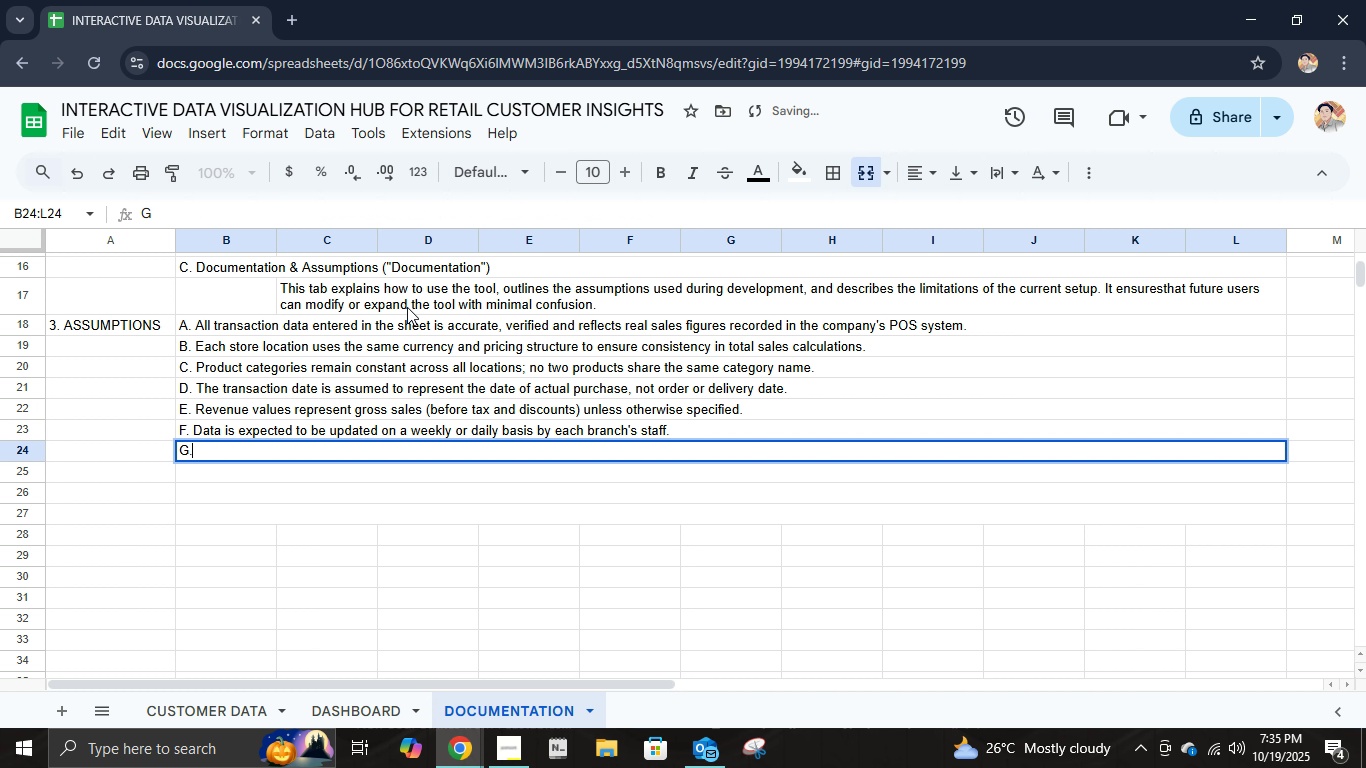 
key(Period)
 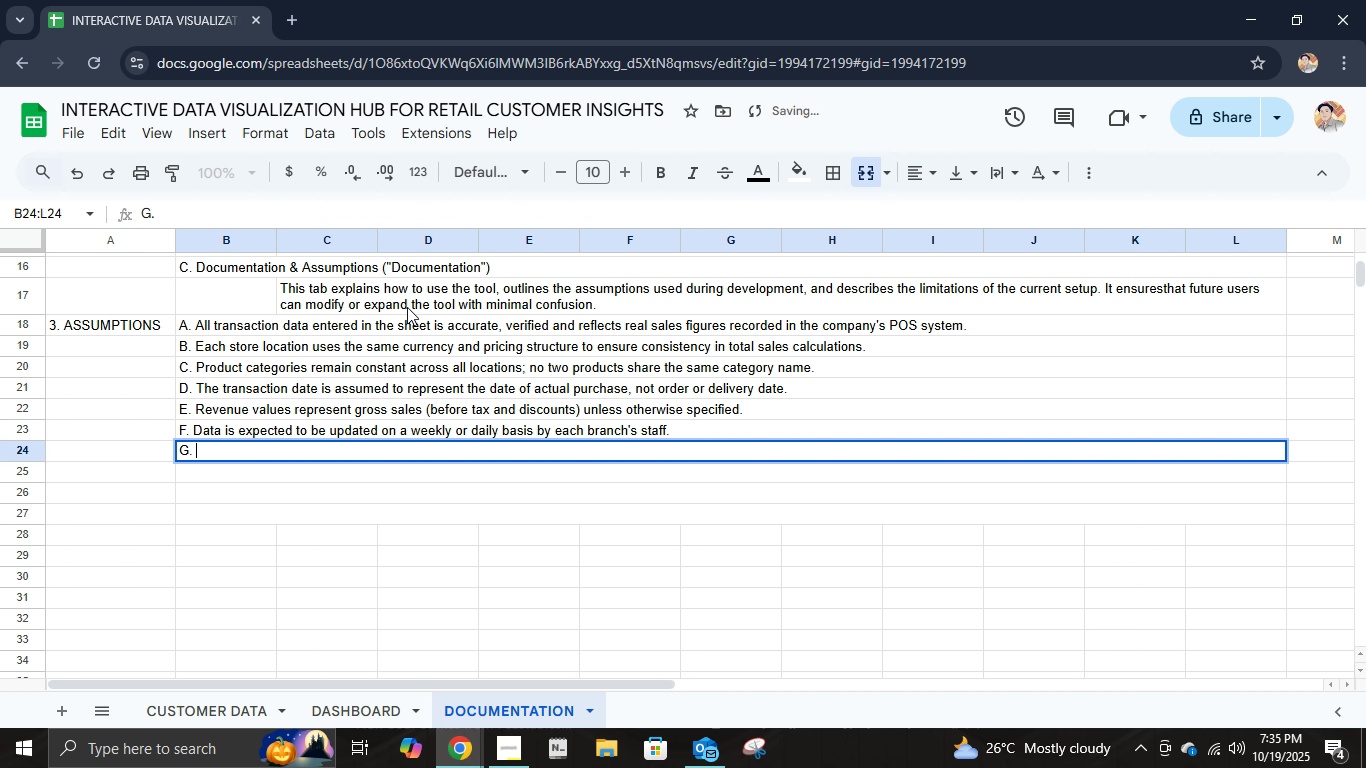 
key(Space)
 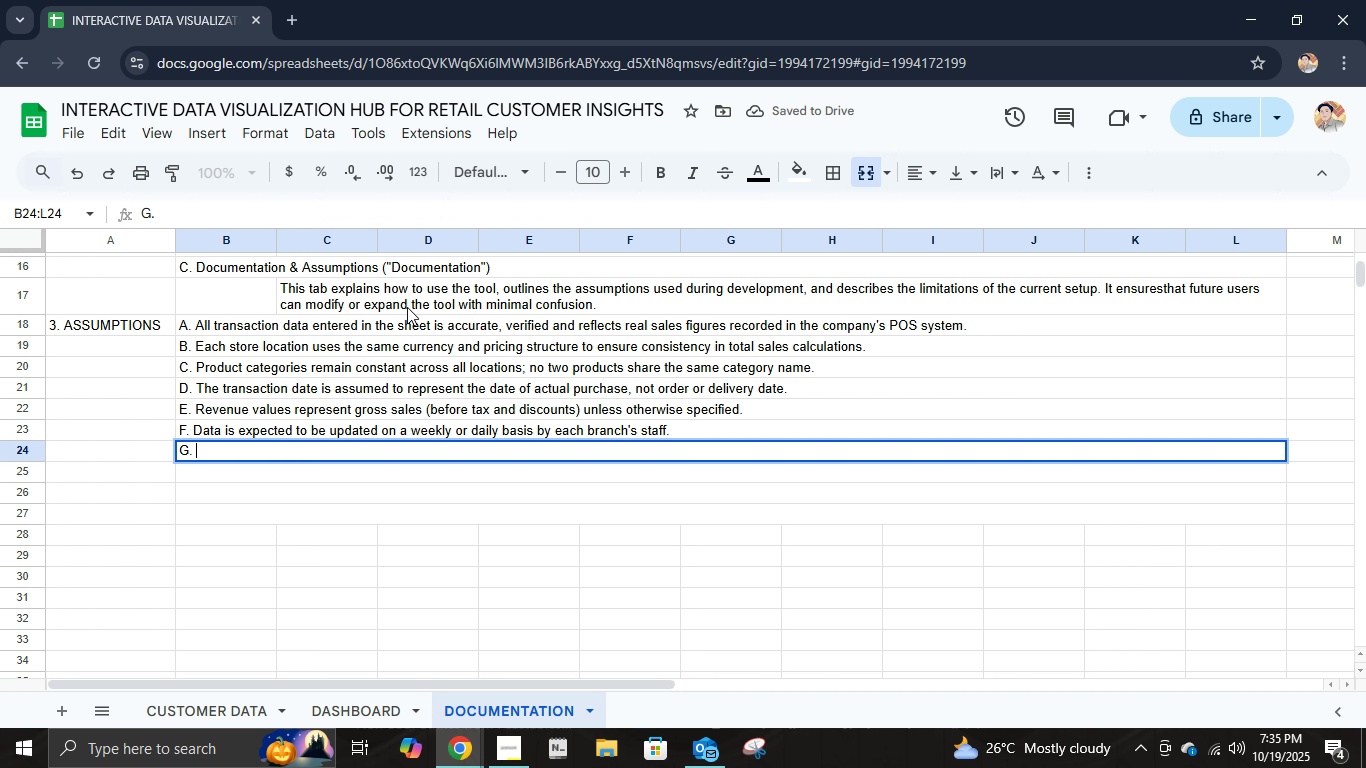 
type(Missing )
 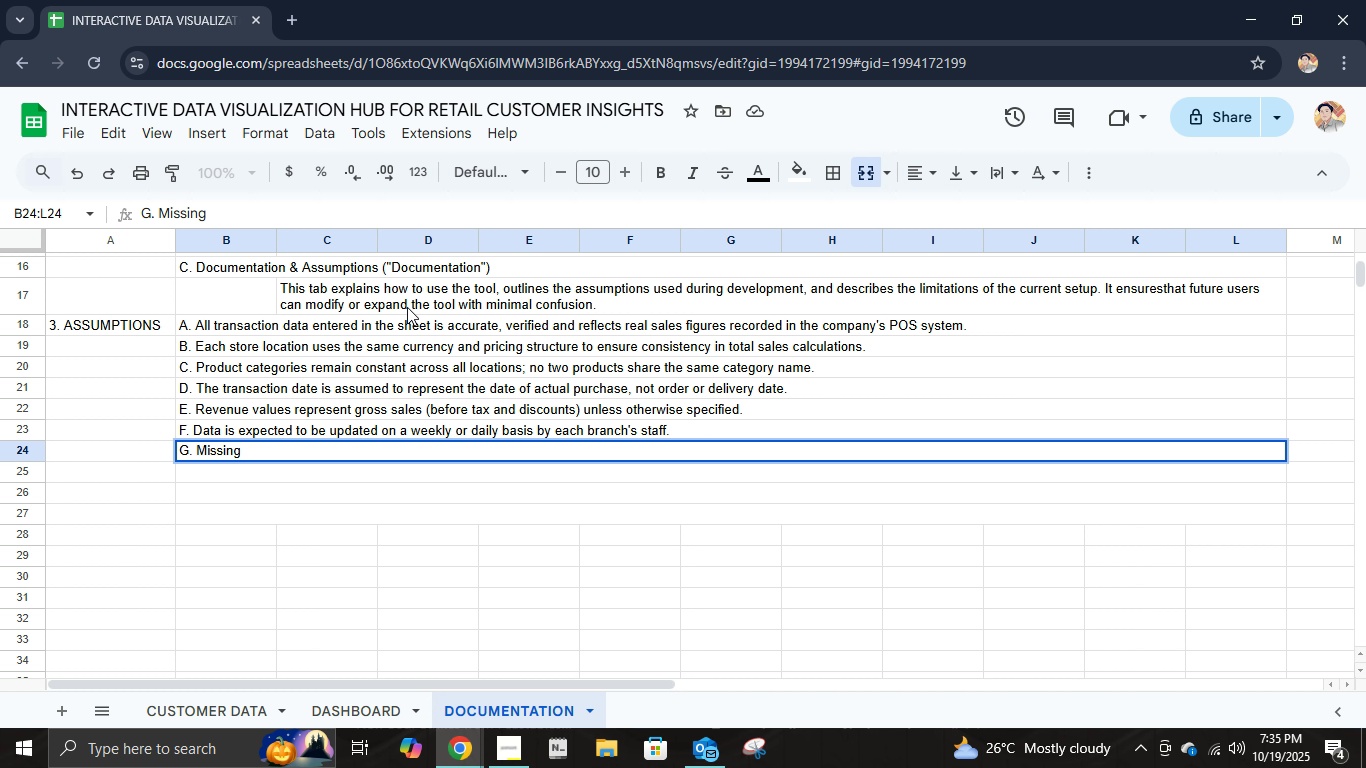 
type(or duplicate Transactions )
key(Backspace)
key(Backspace)
type( ID's are corrected manually during regular aaudits.)
key(Backspace)
key(Backspace)
type(udits.)
 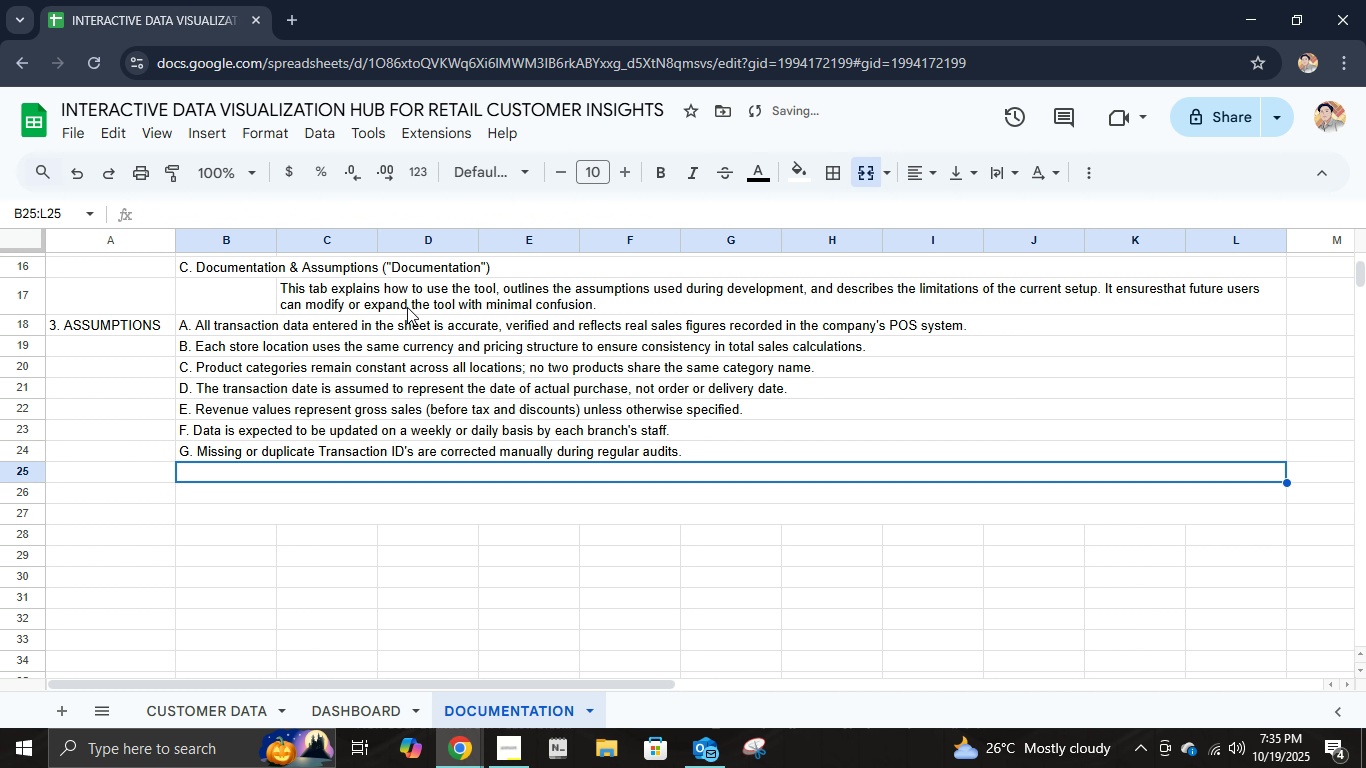 
 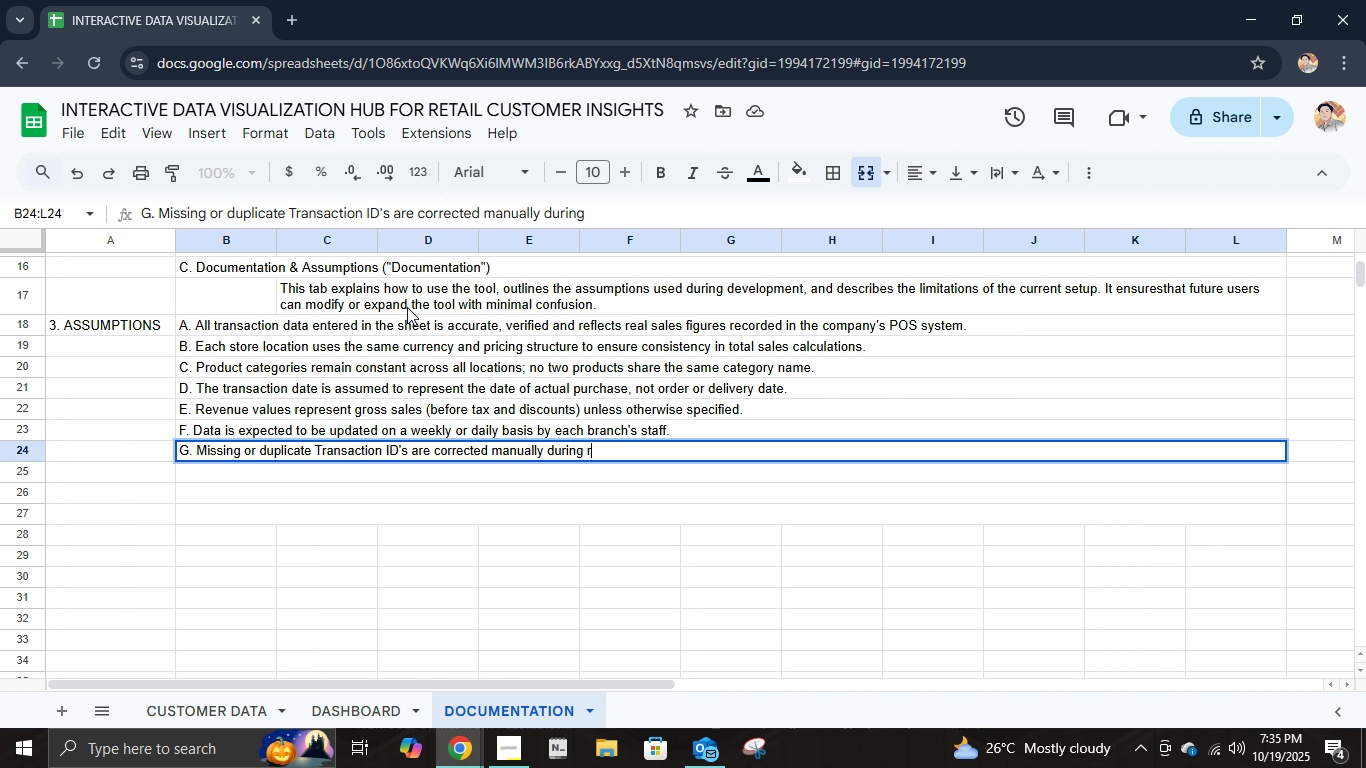 
key(Enter)
 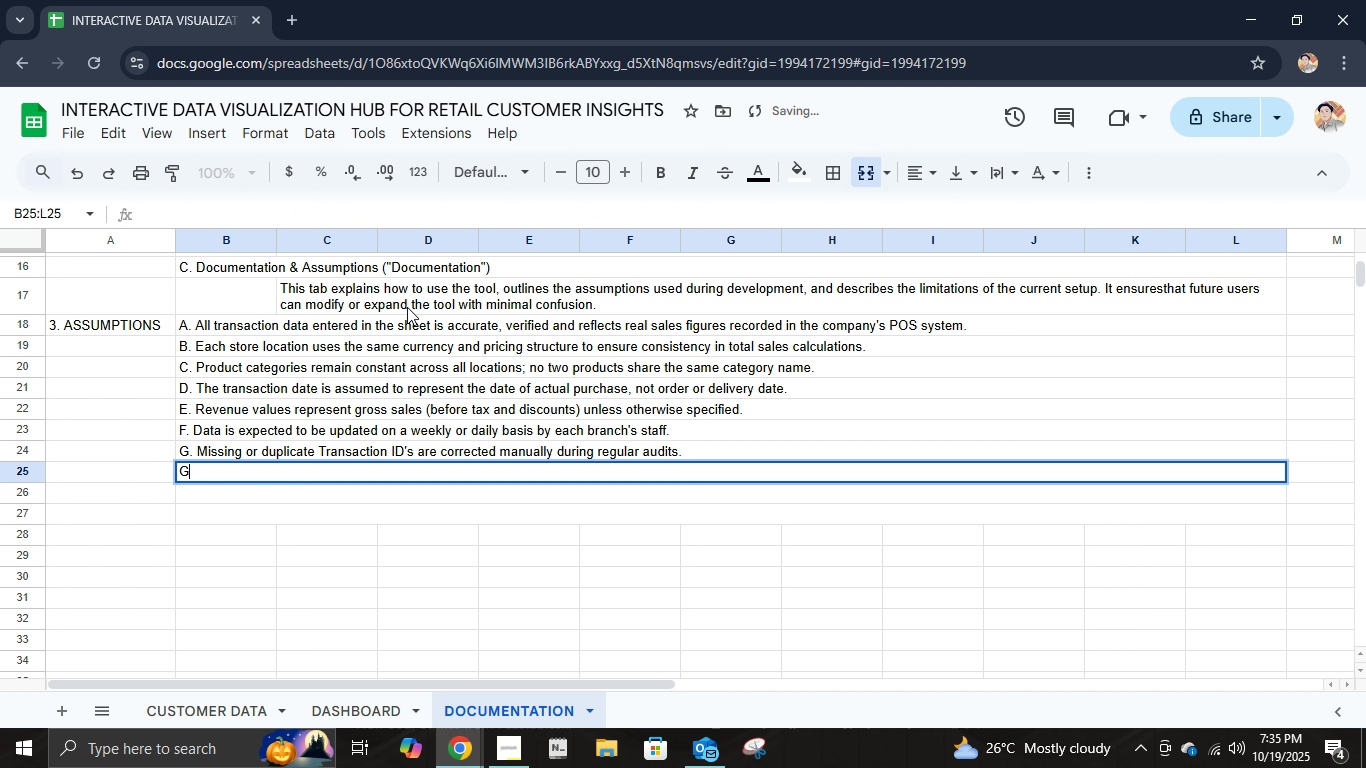 
key(Shift+G)
 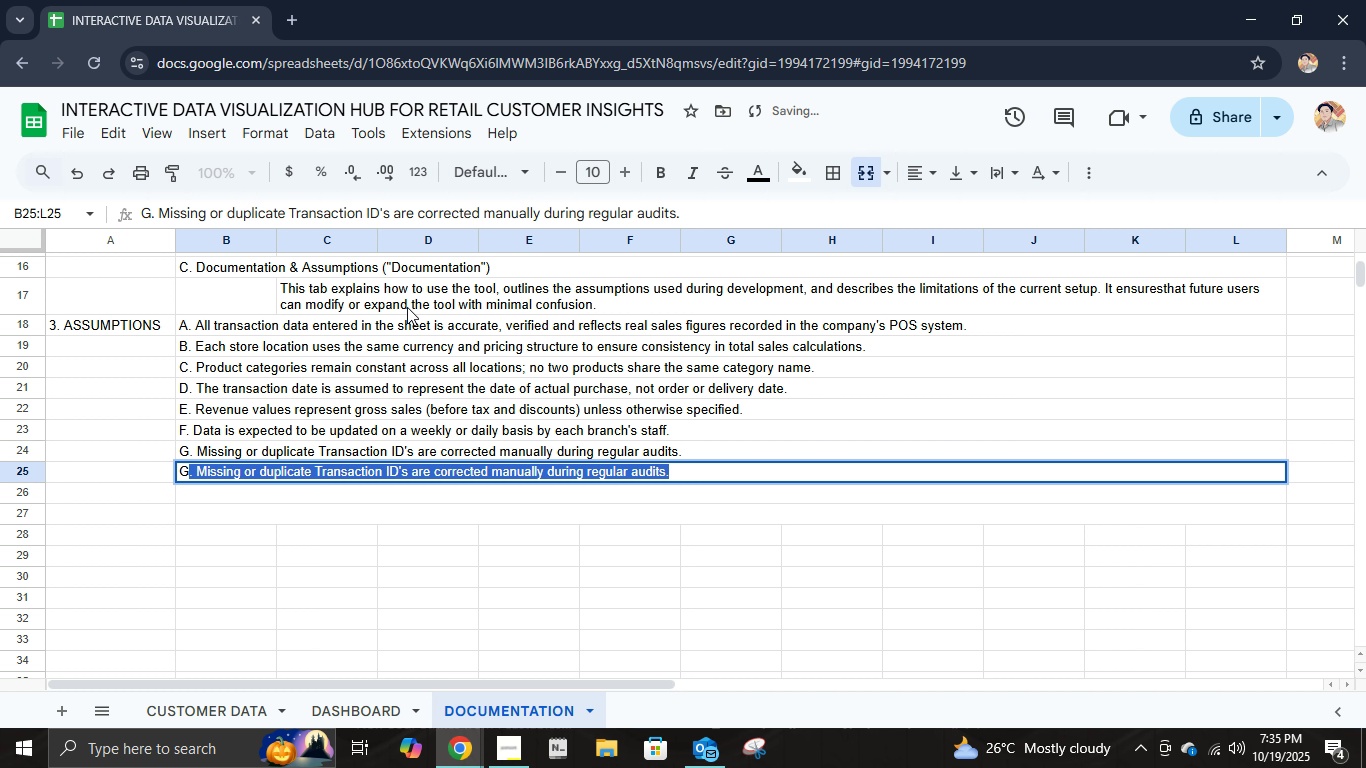 
key(Shift+Backspace)
 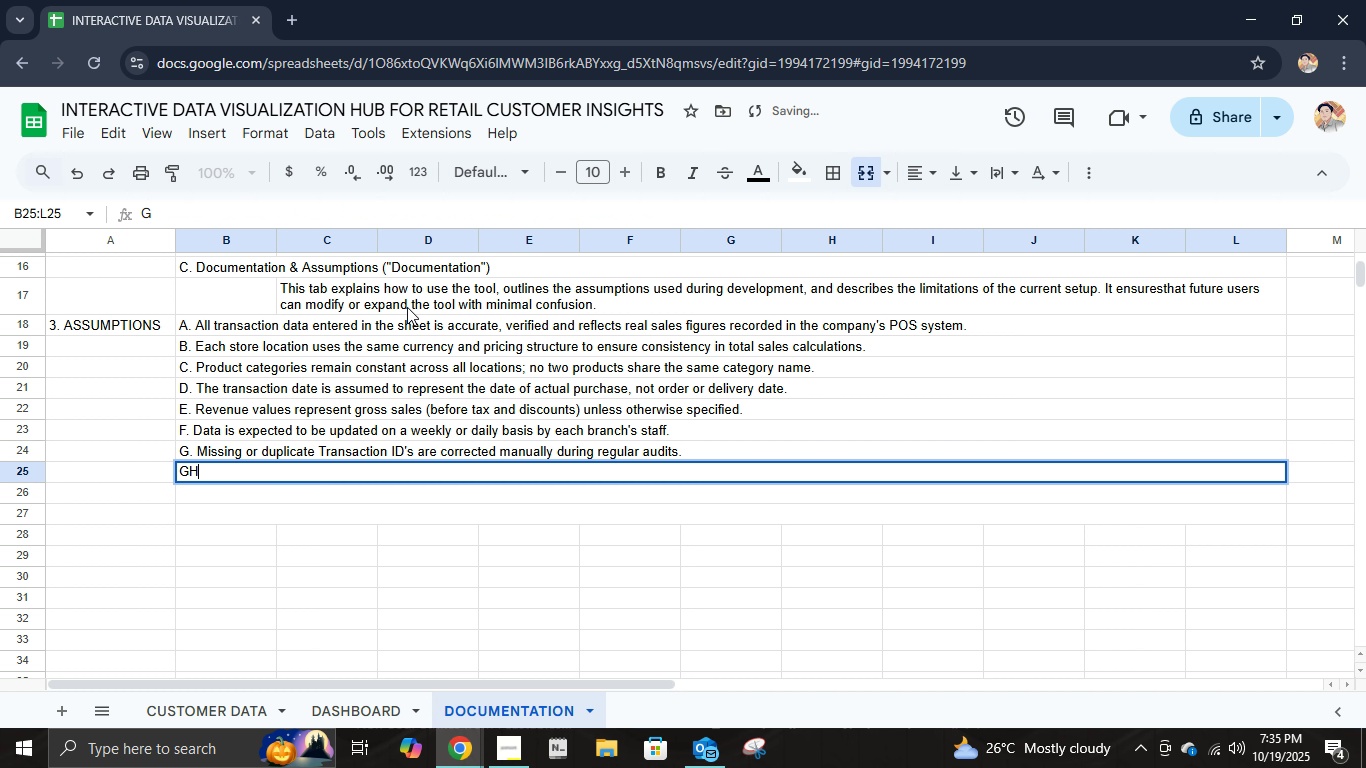 
key(Shift+H)
 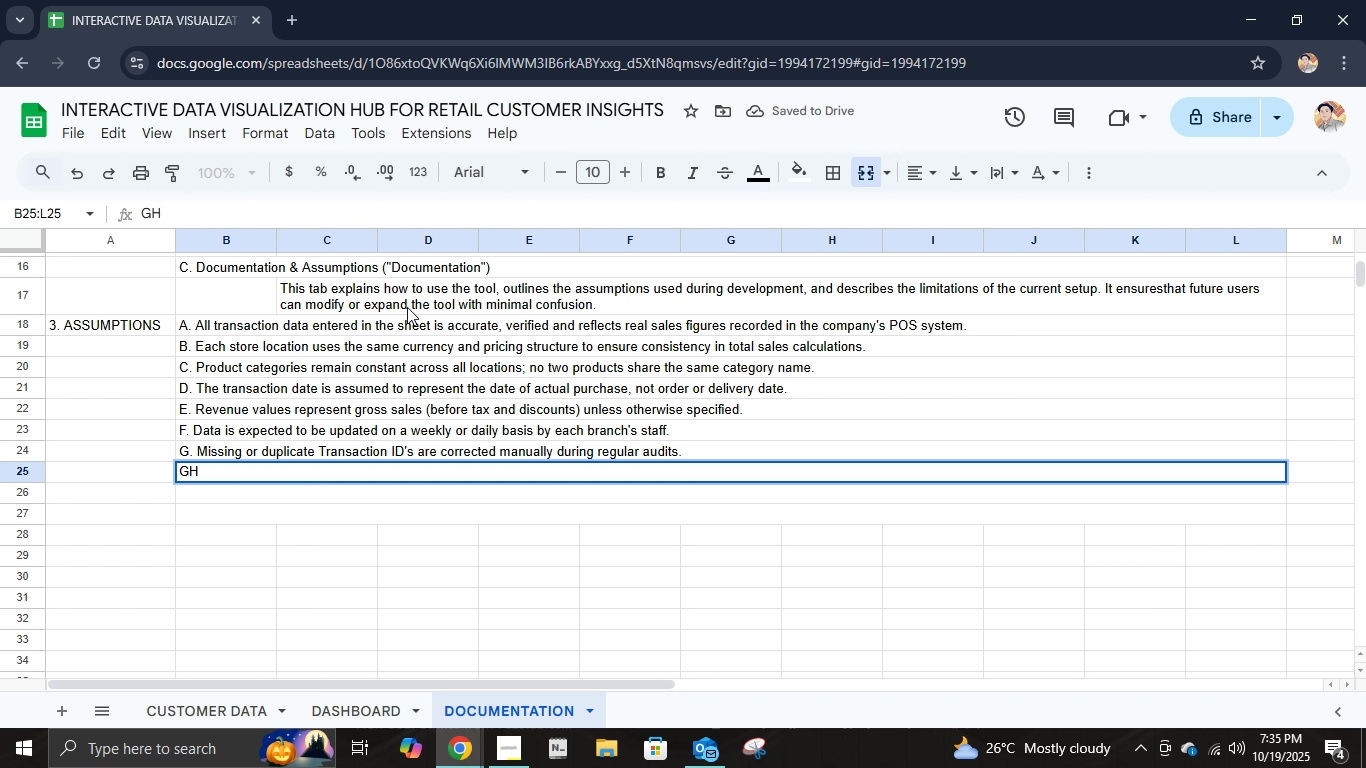 
key(Backspace)
 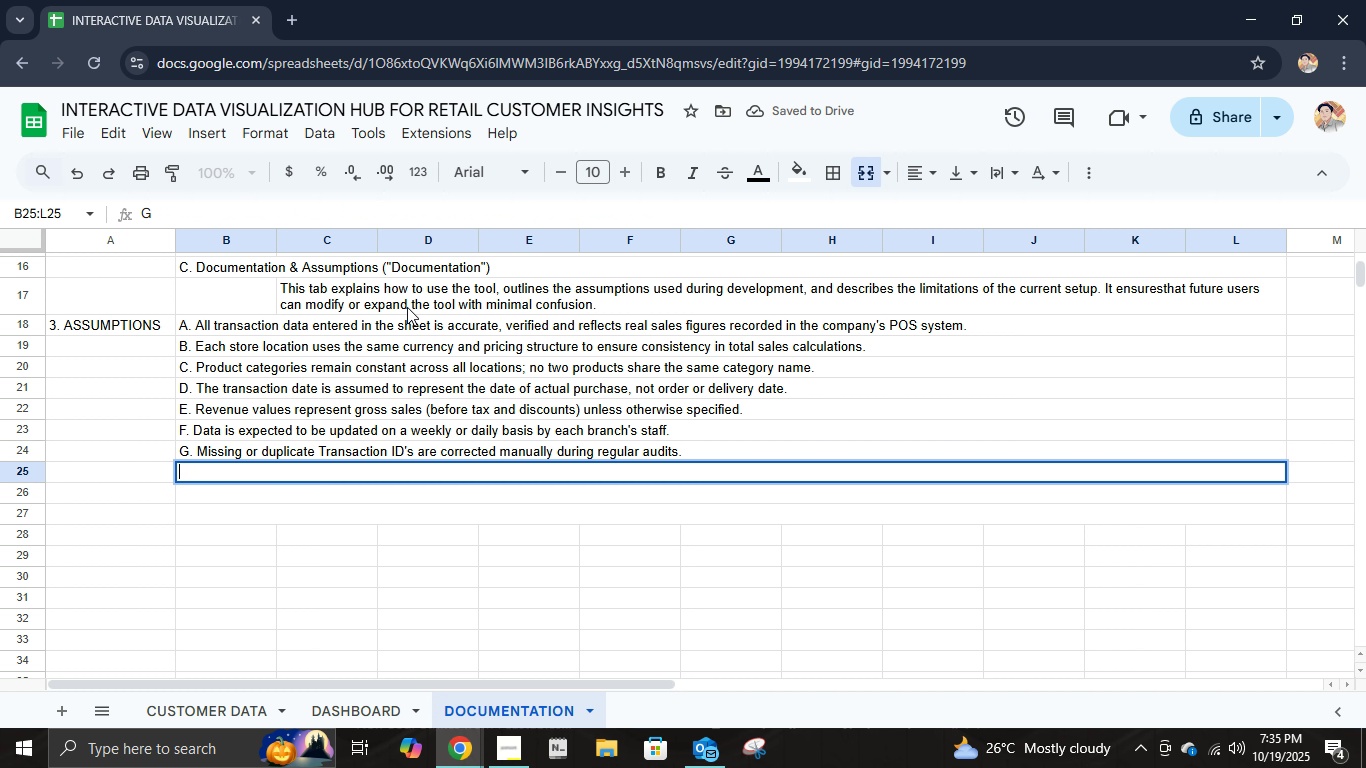 
key(Backspace)
 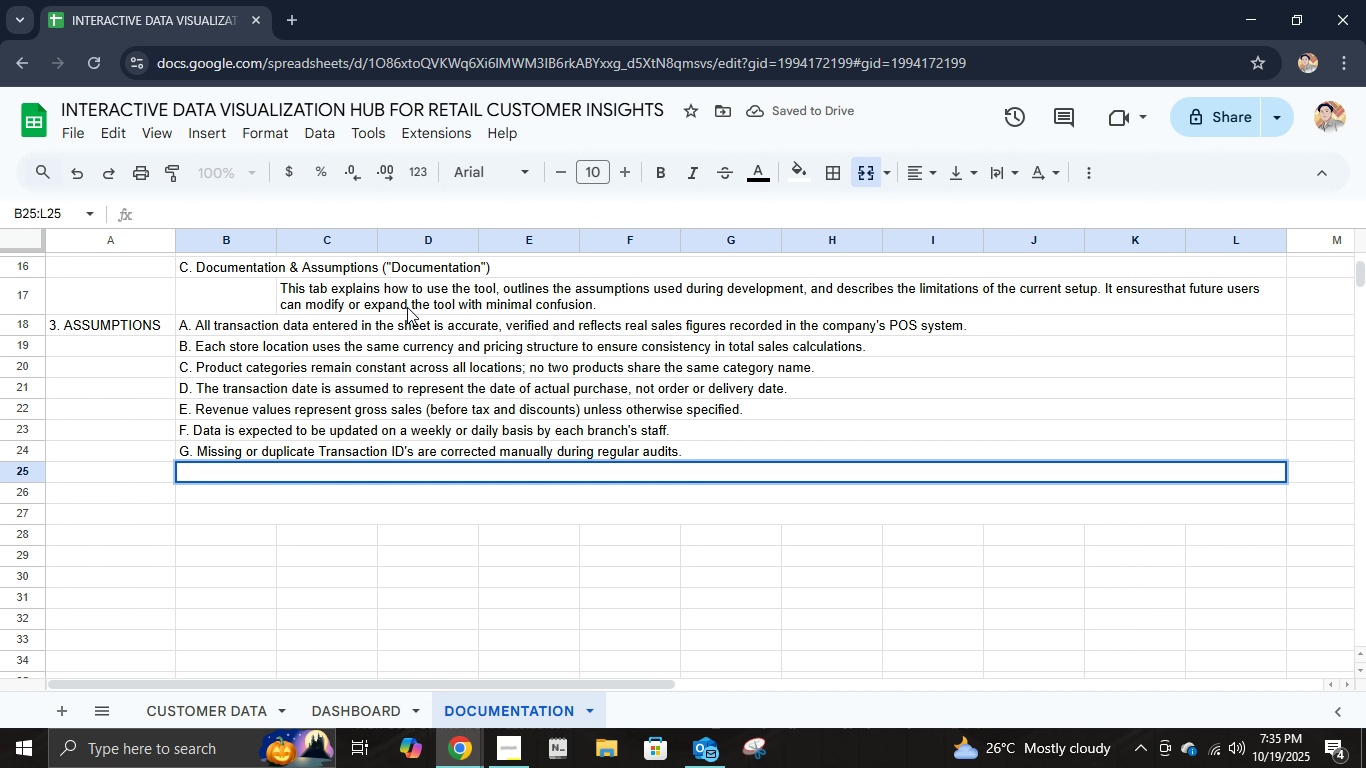 
key(Shift+H)
 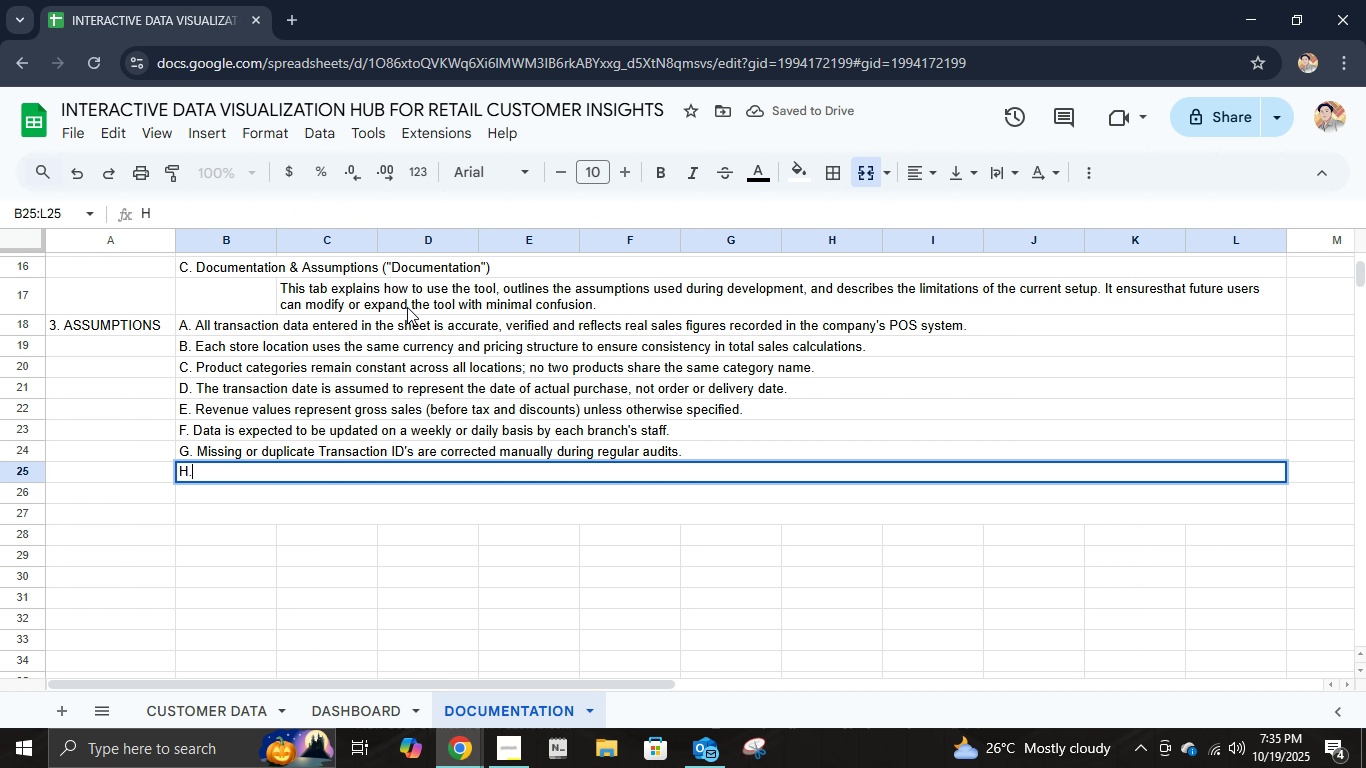 
key(Period)
 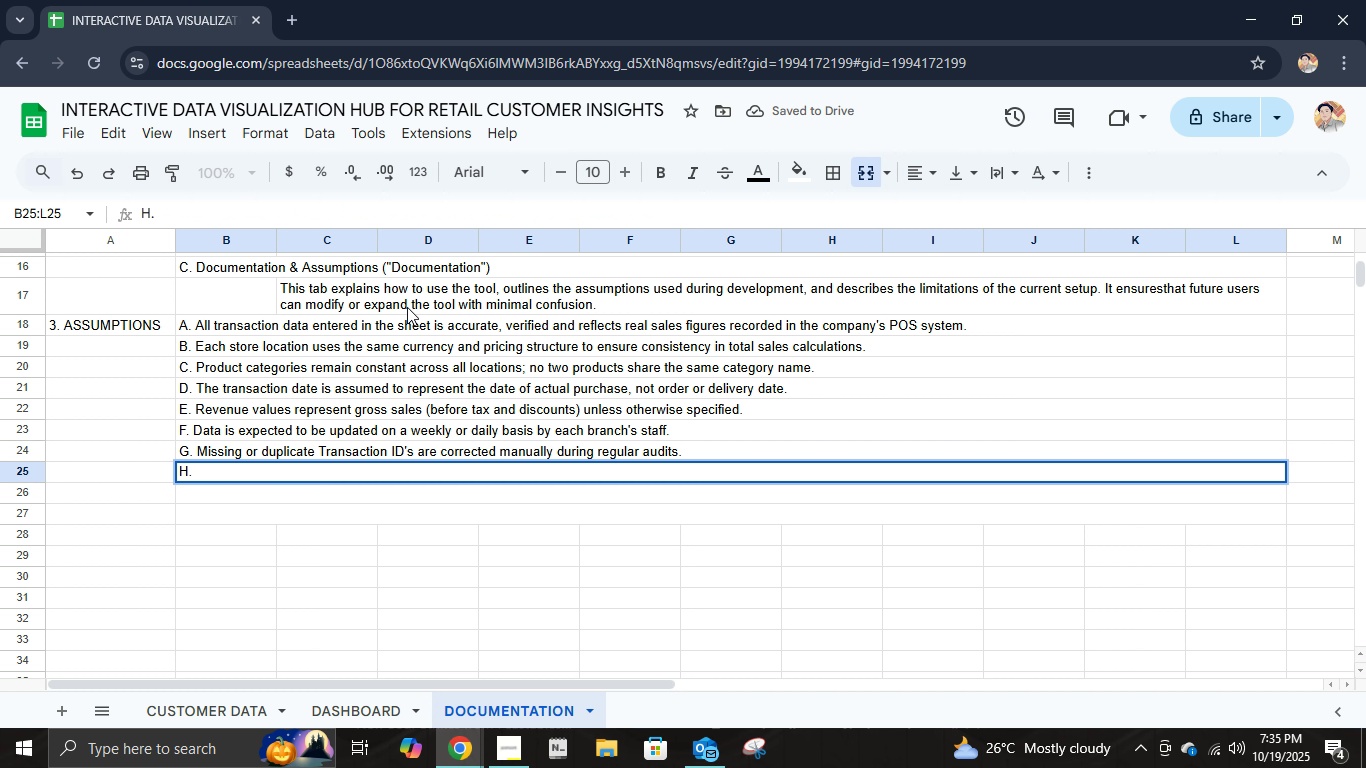 
key(Space)
 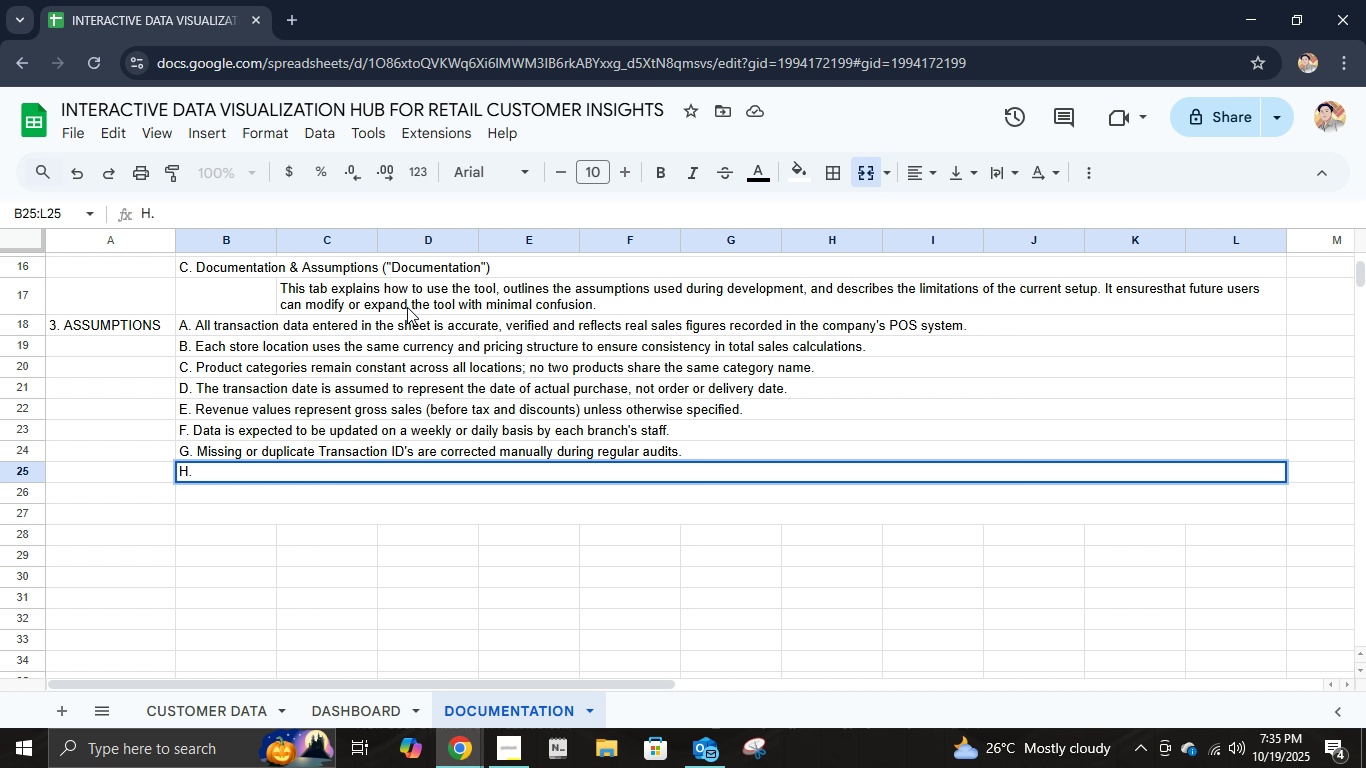 
wait(9.86)
 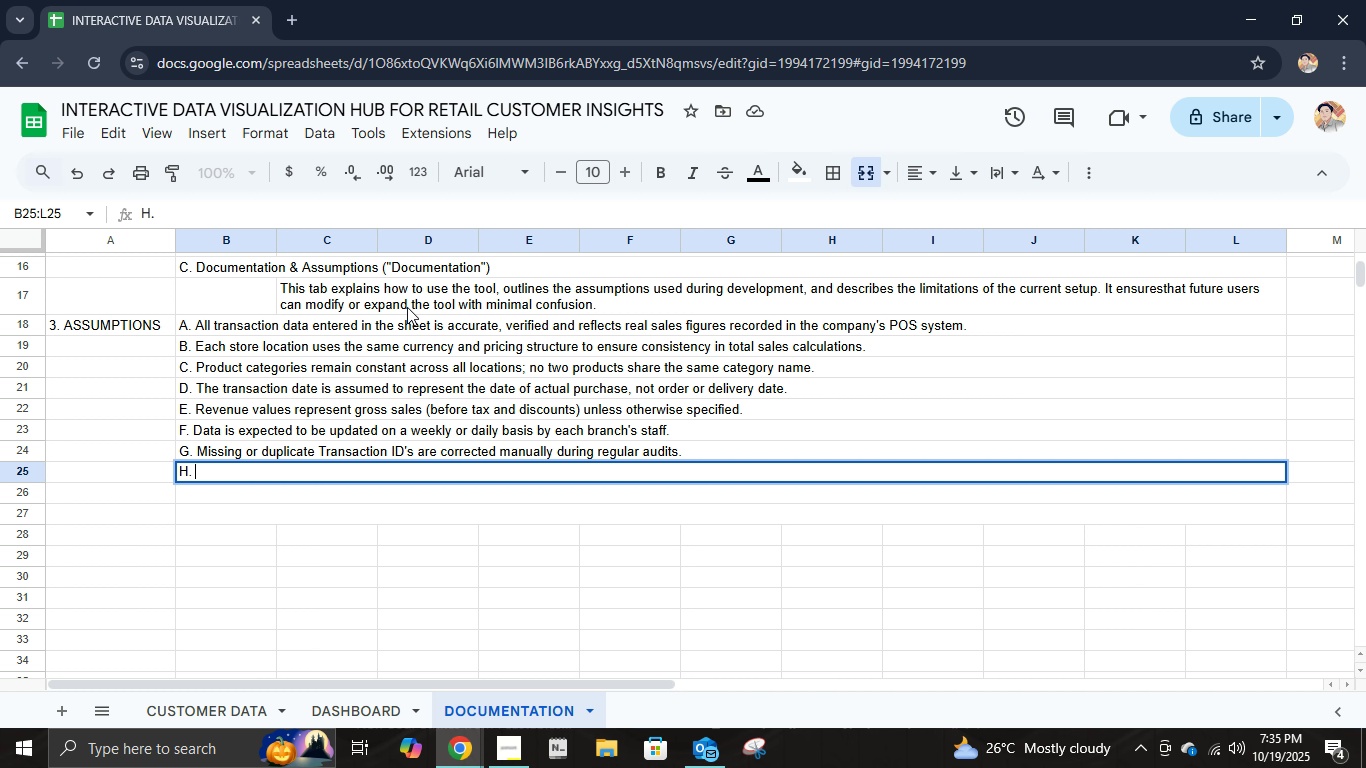 
type(All sales )
 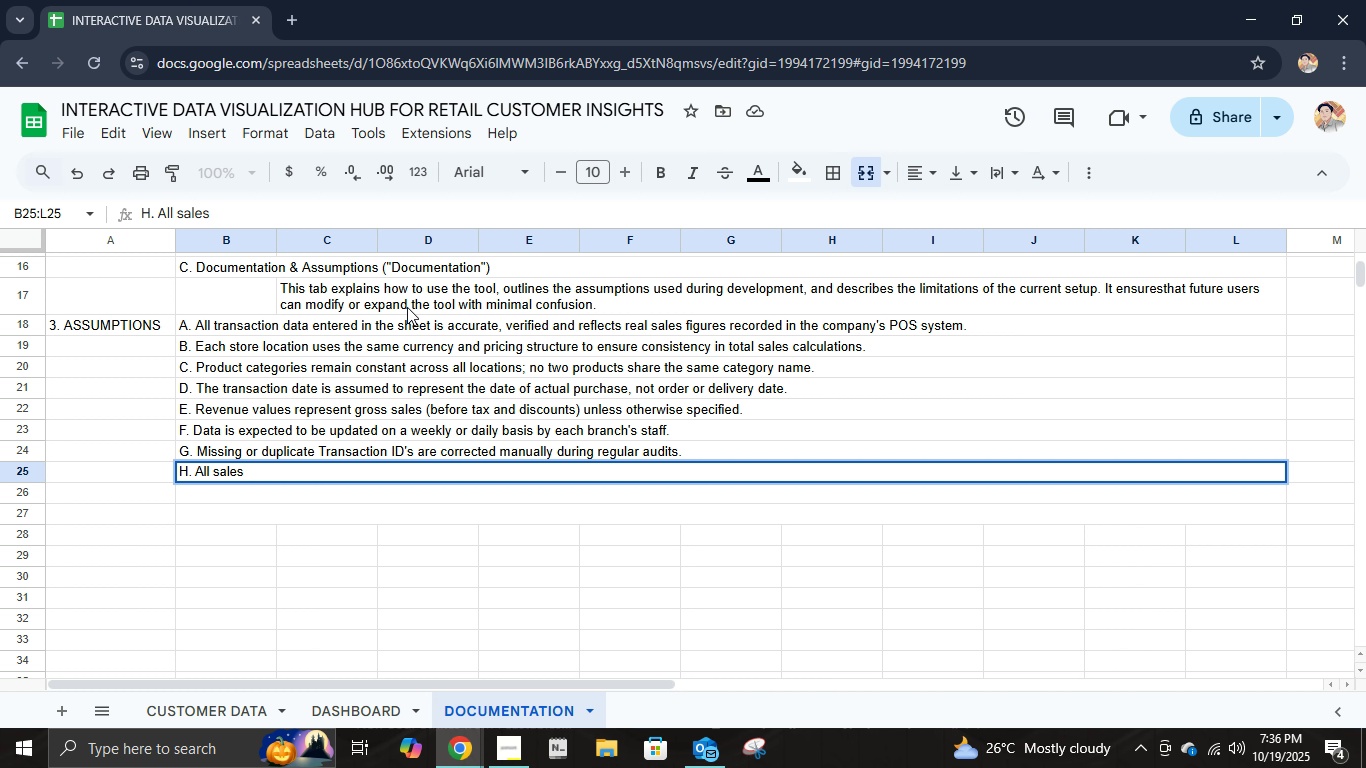 
type(data is assumes)
key(Backspace)
type(d to be stored )
 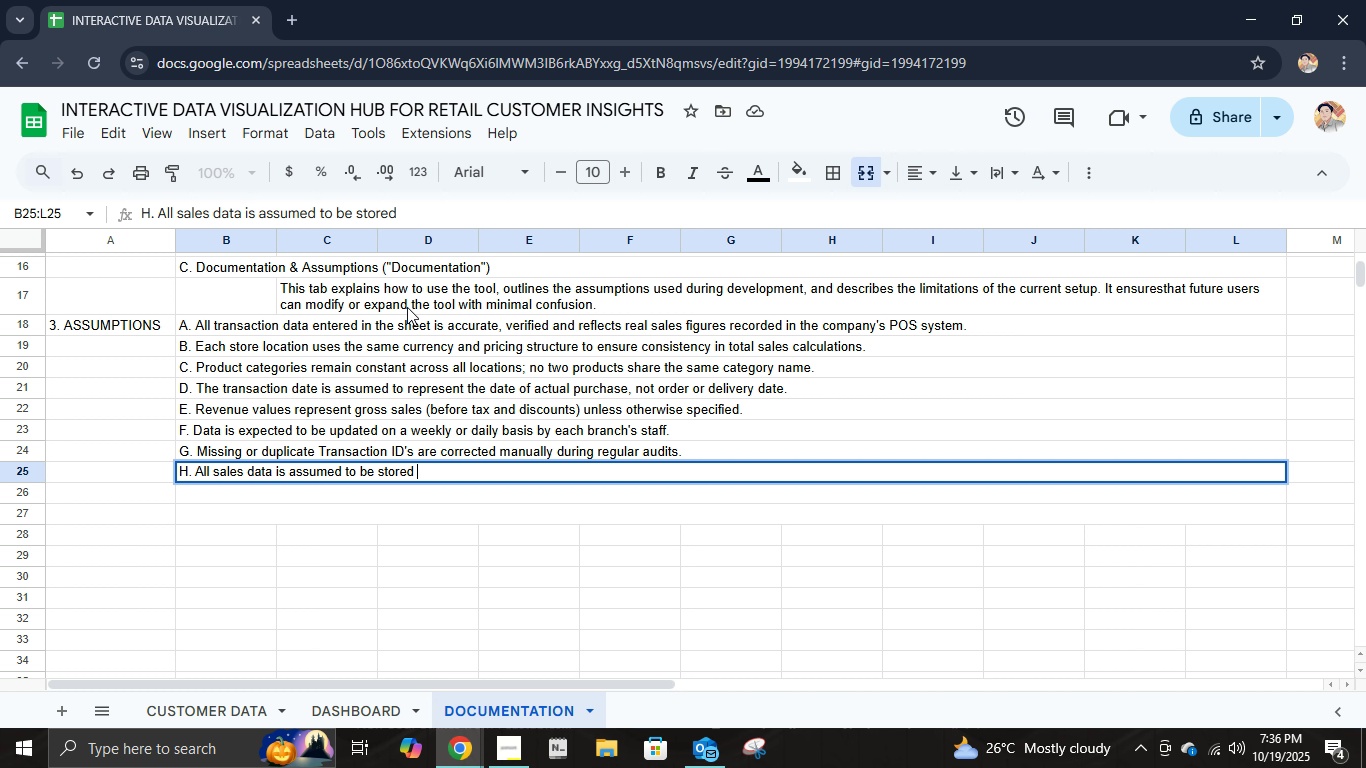 
wait(12.11)
 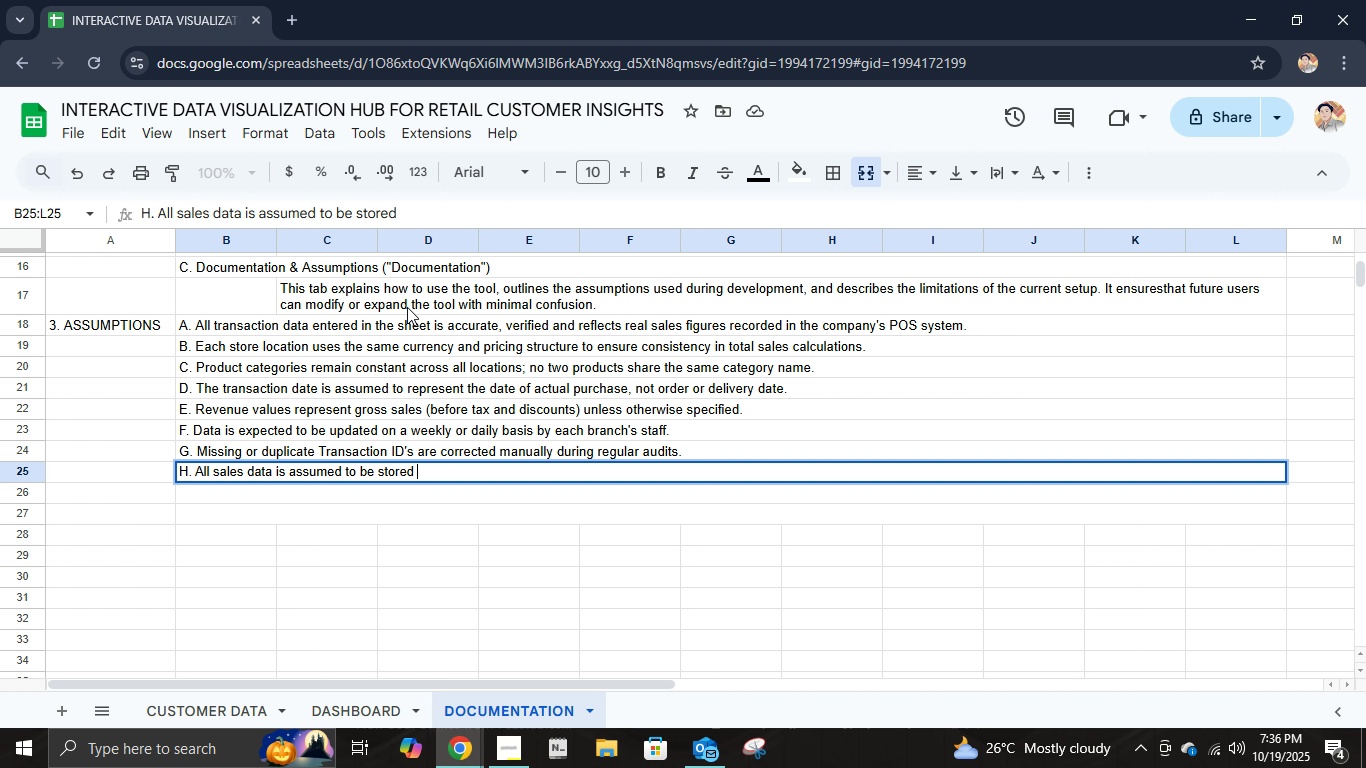 
type(for a single fiscal year;)
 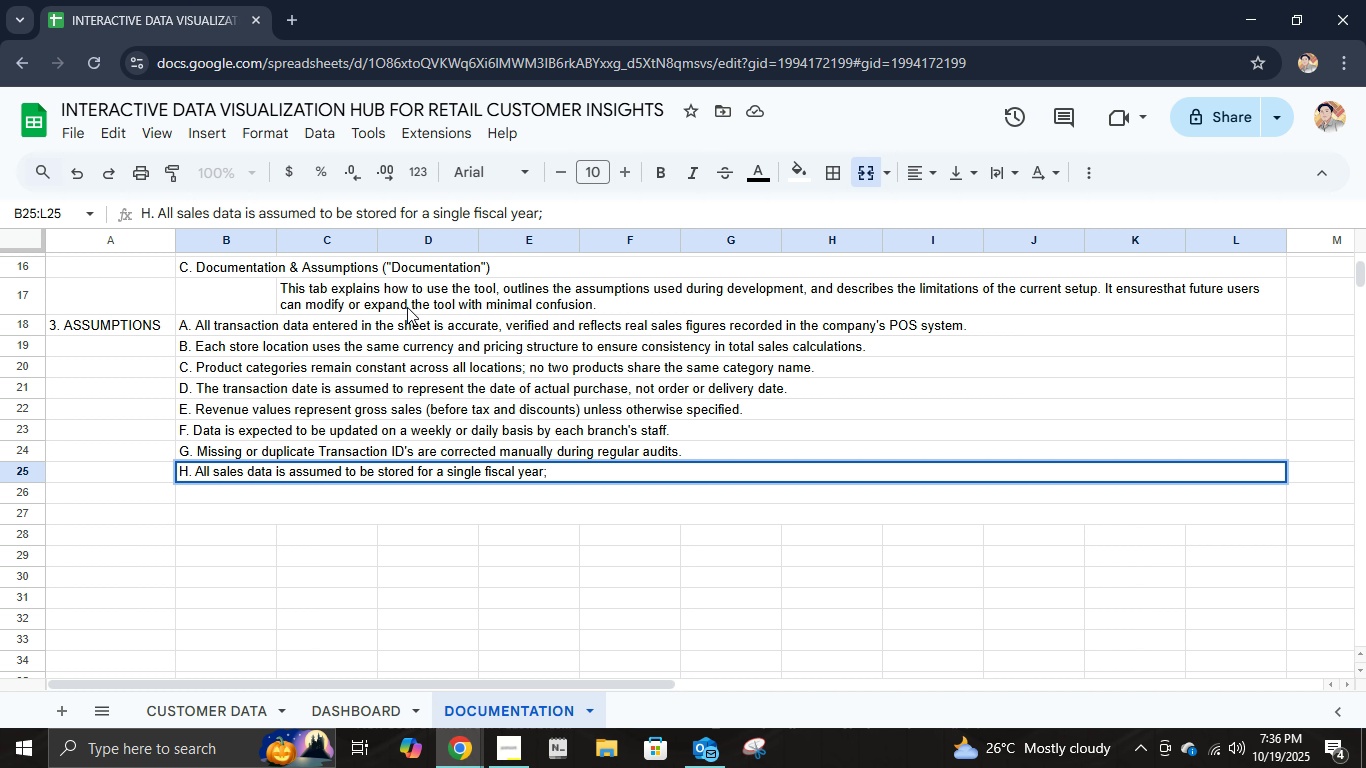 
key(Space)
 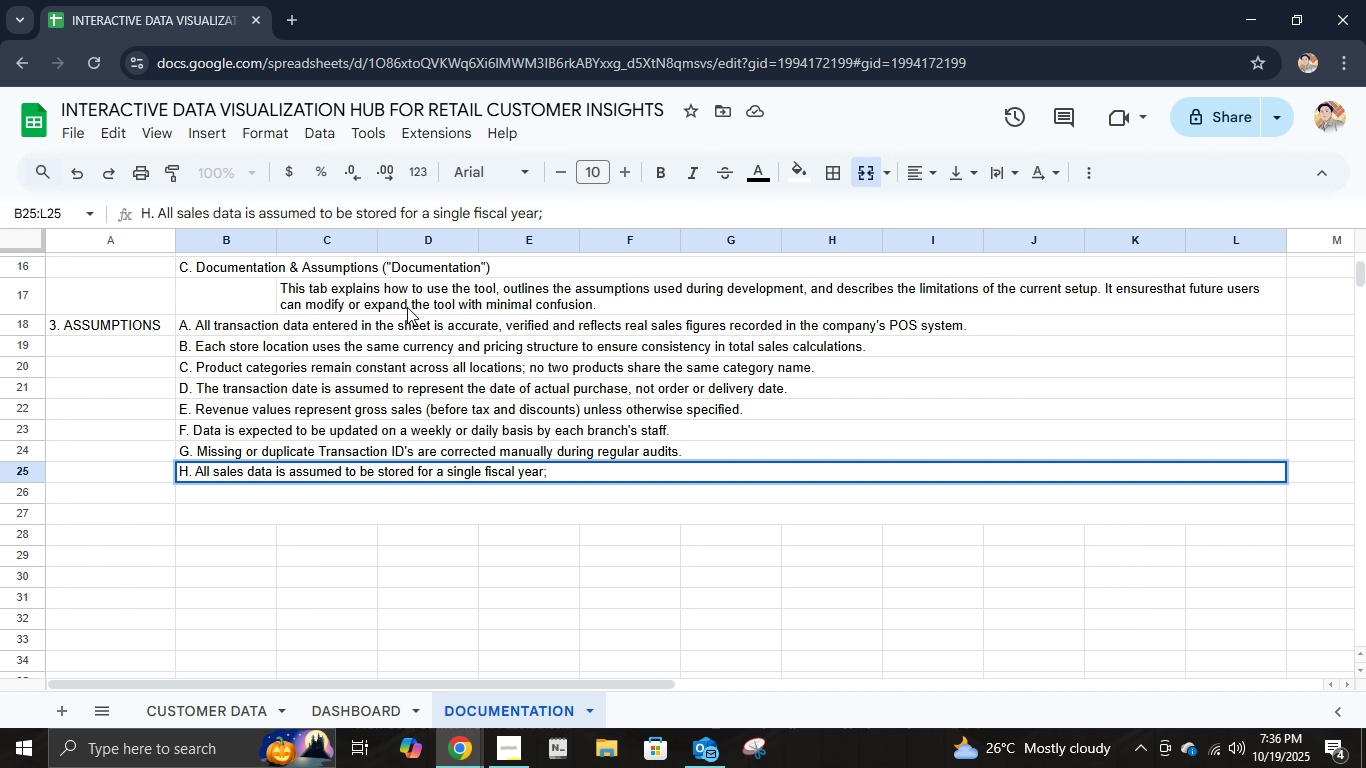 
wait(5.65)
 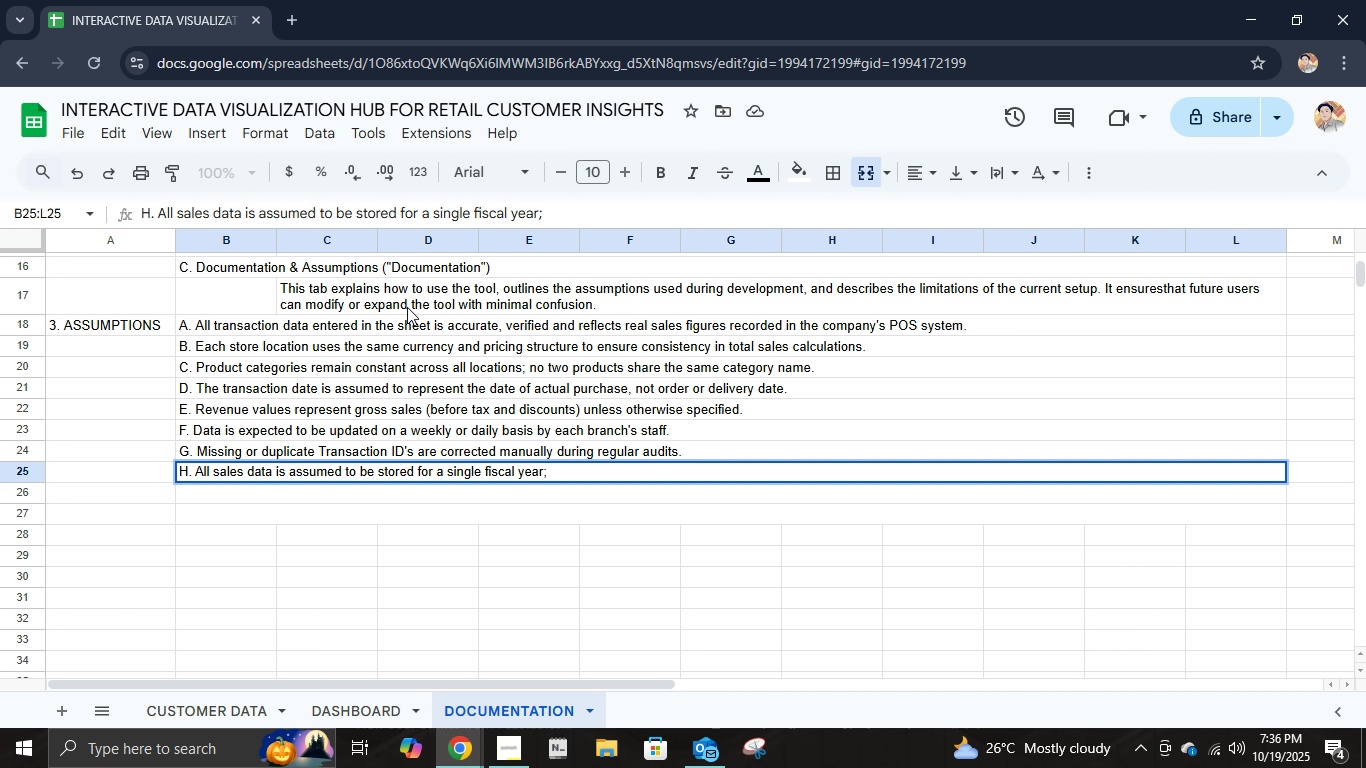 
type(H)
key(Backspace)
type(historical )
 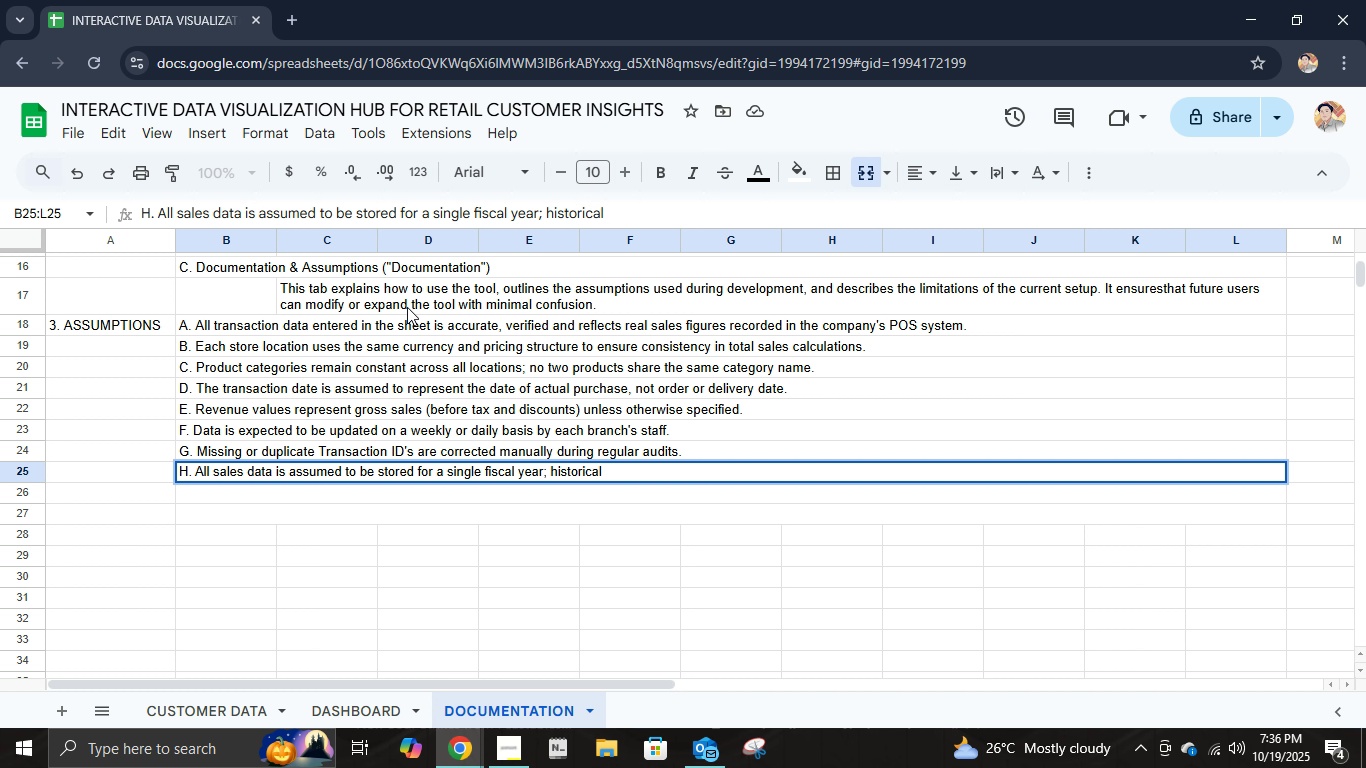 
type(con)
key(Backspace)
type(mparisons are not included in the)
key(Backspace)
type(9)
key(Backspace)
type(is version.)
 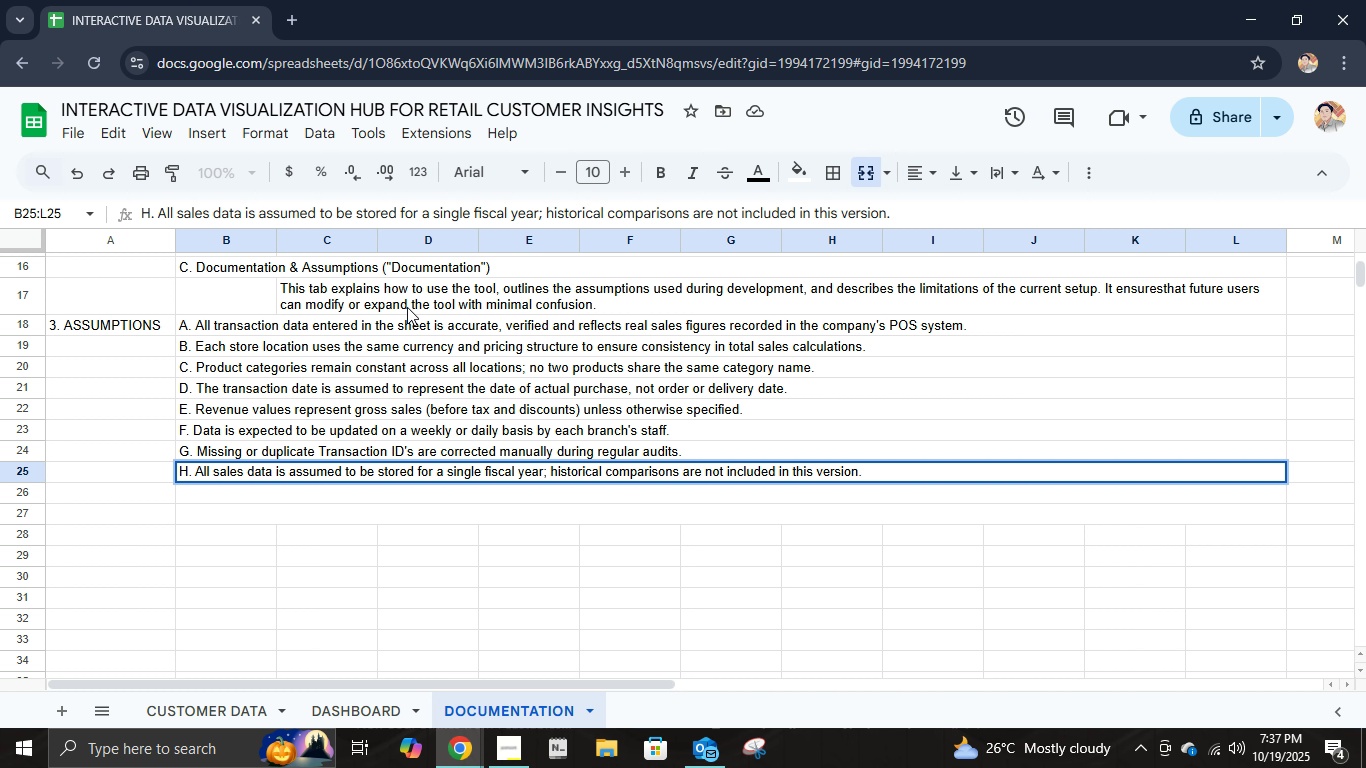 
key(Enter)
 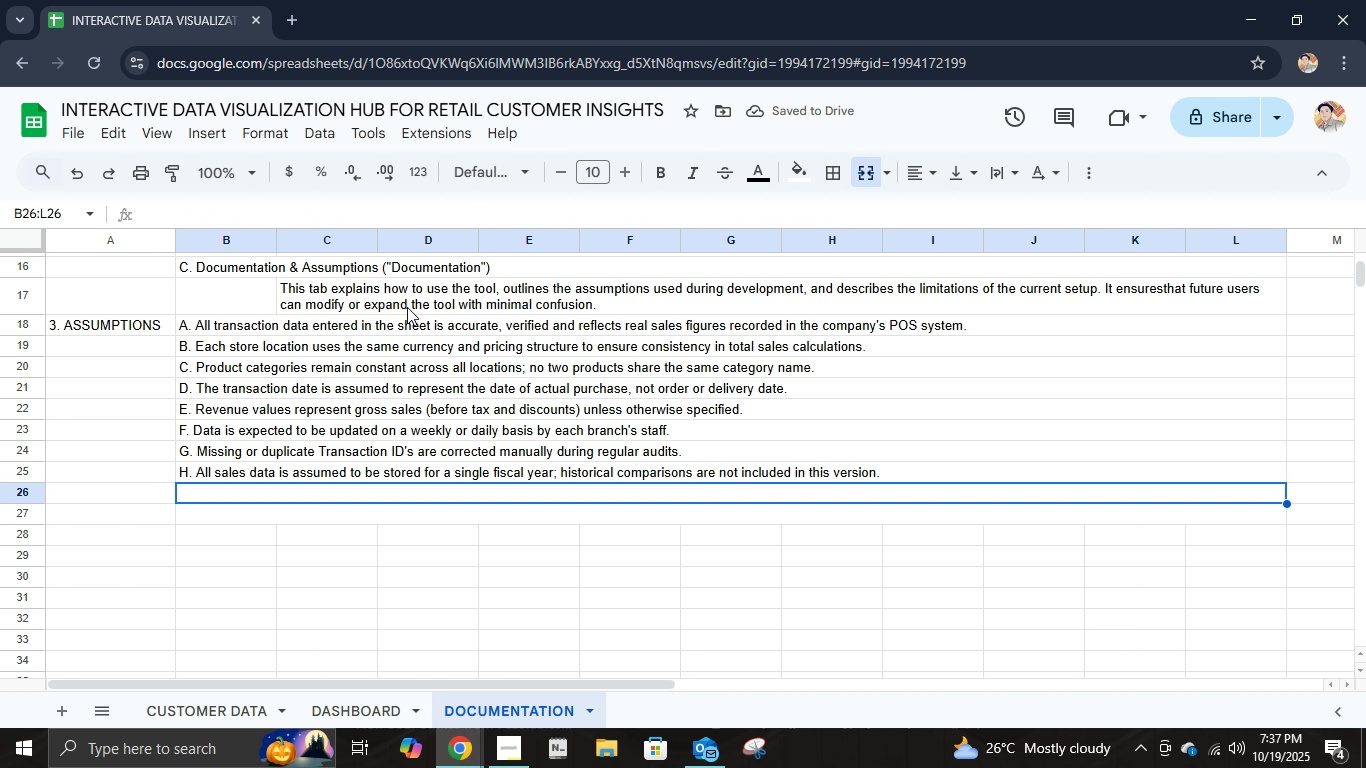 
key(Shift+I)
 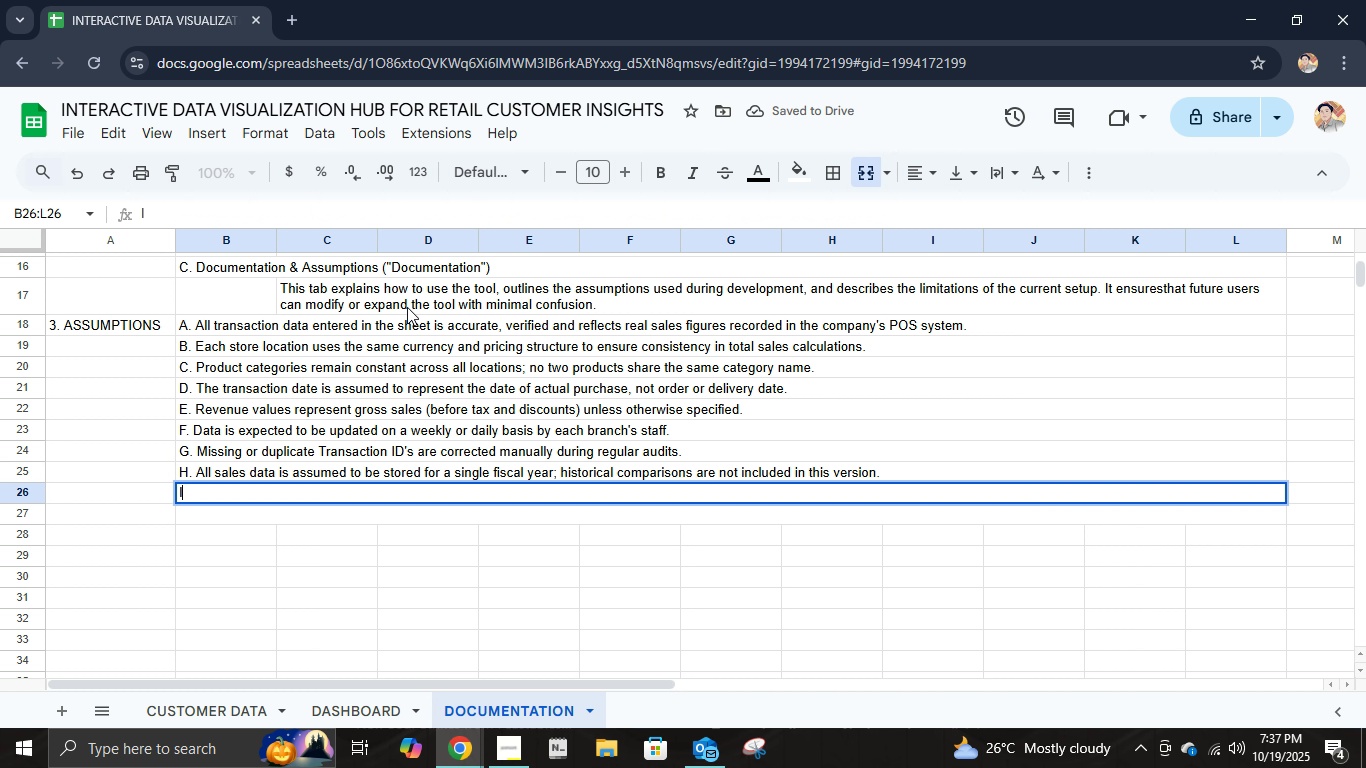 
key(Comma)
 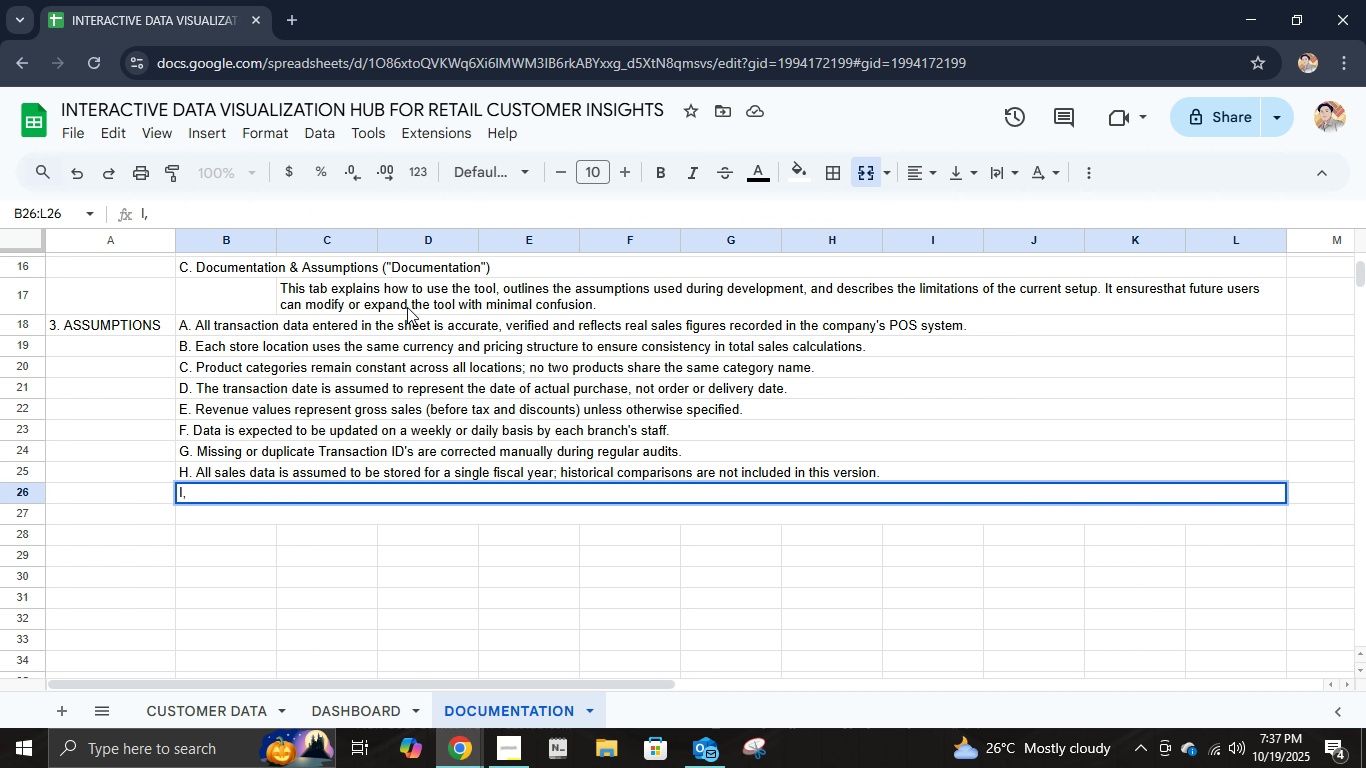 
key(Space)
 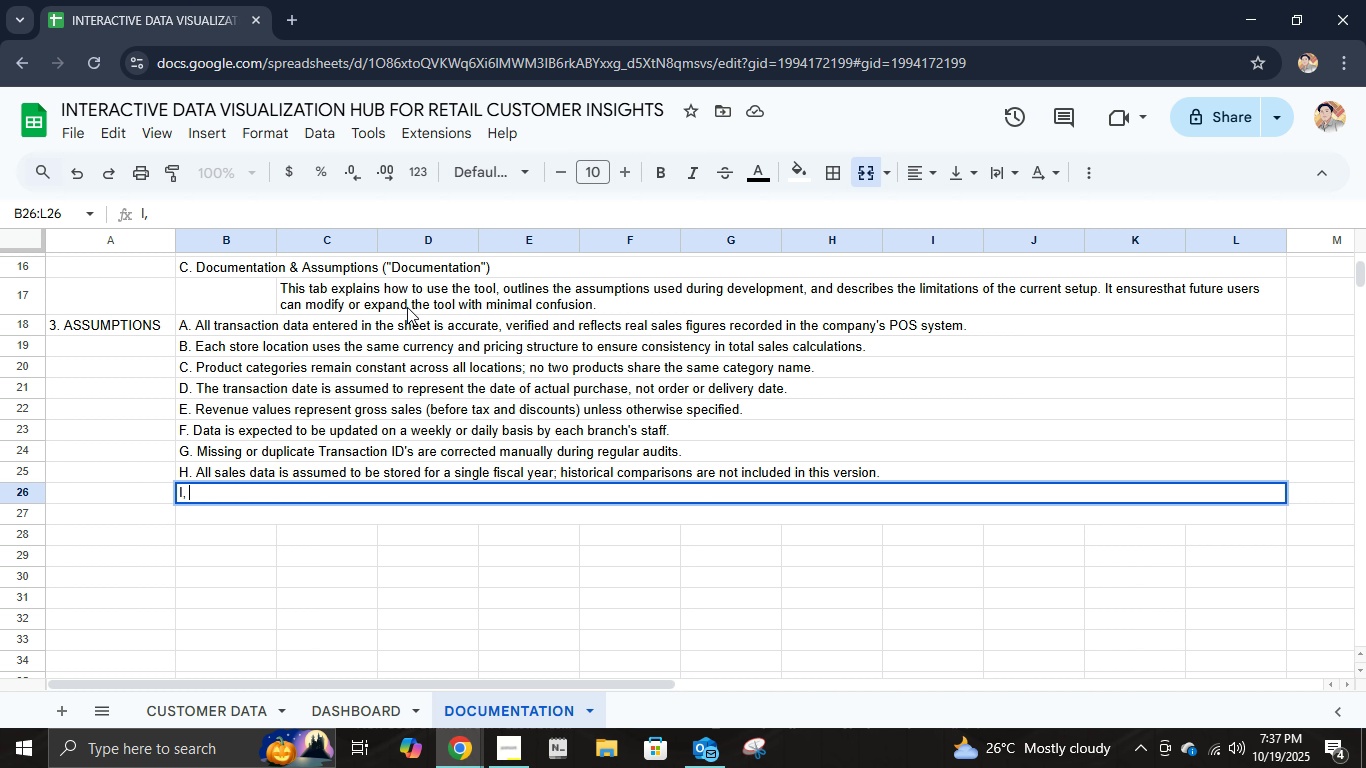 
wait(5.19)
 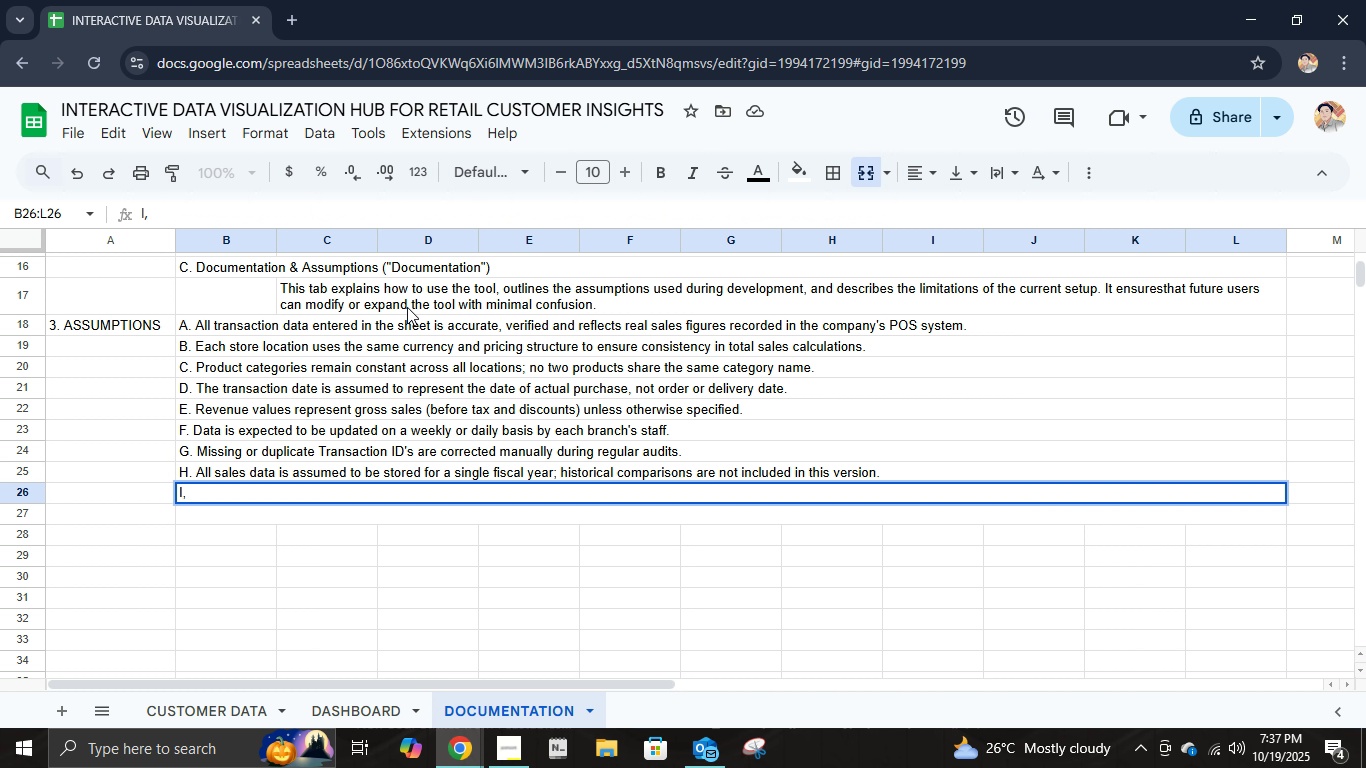 
key(Backspace)
 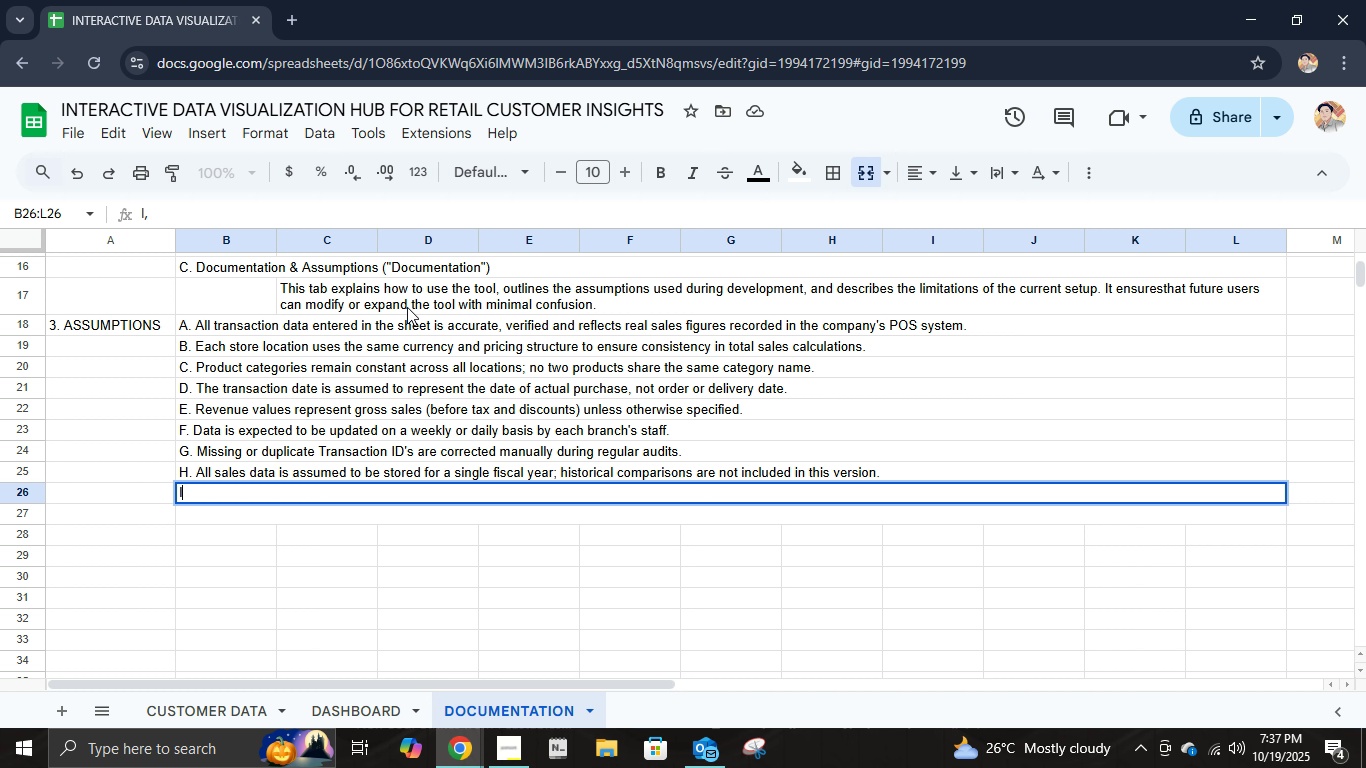 
key(Backspace)
 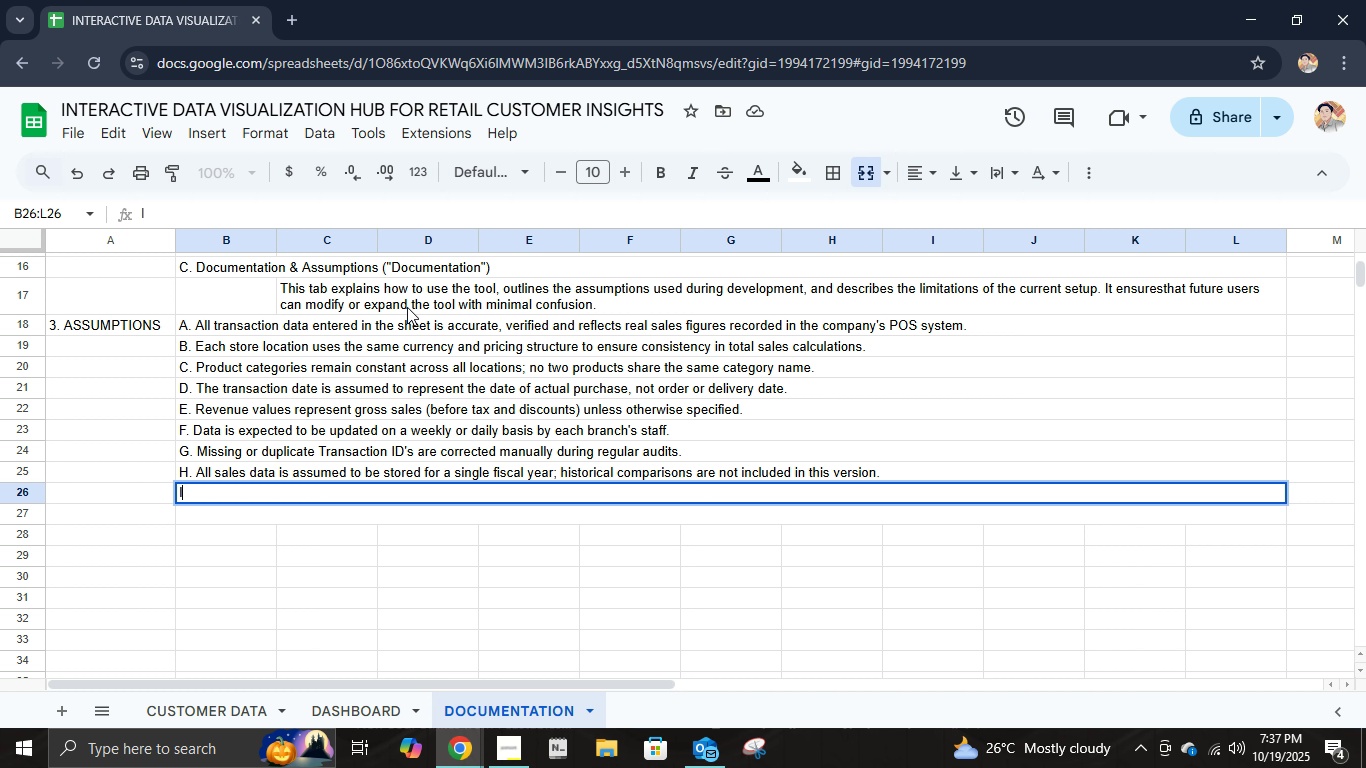 
key(Period)
 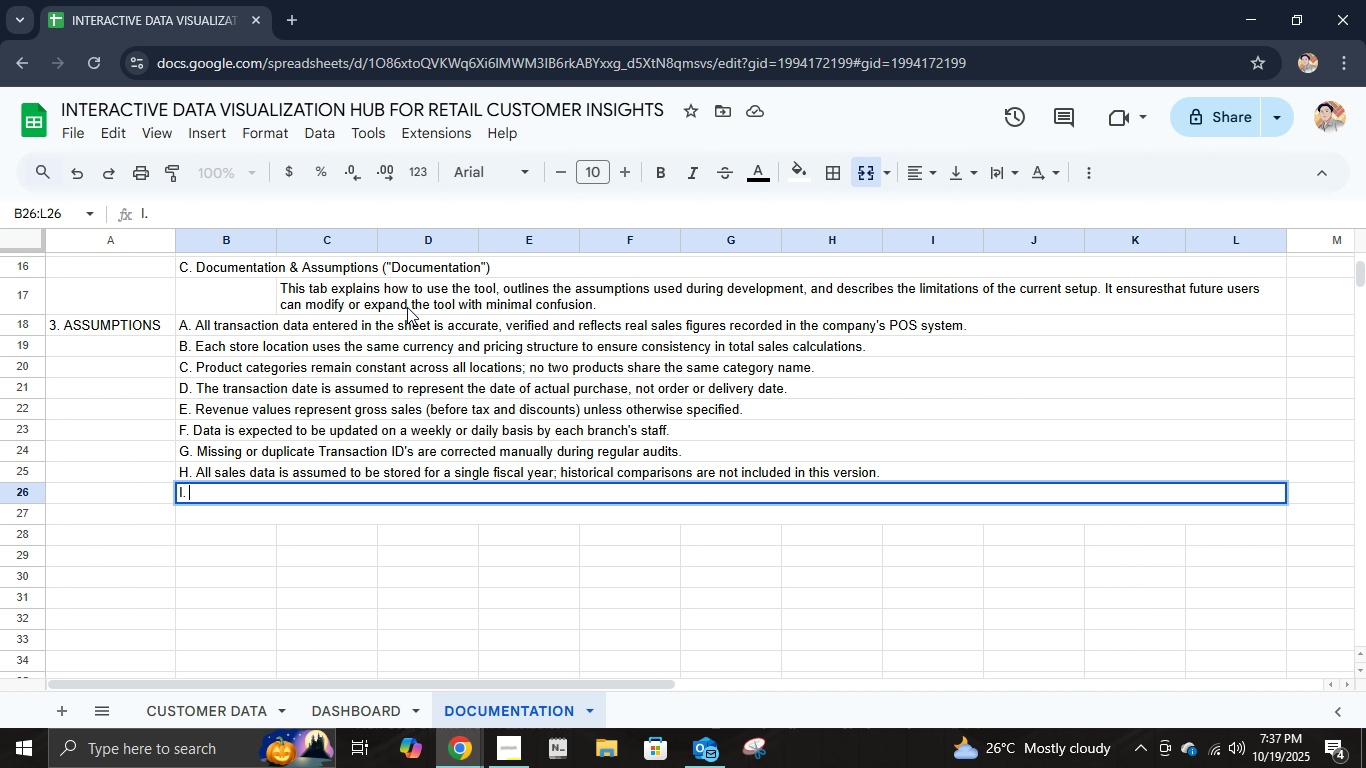 
key(Space)
 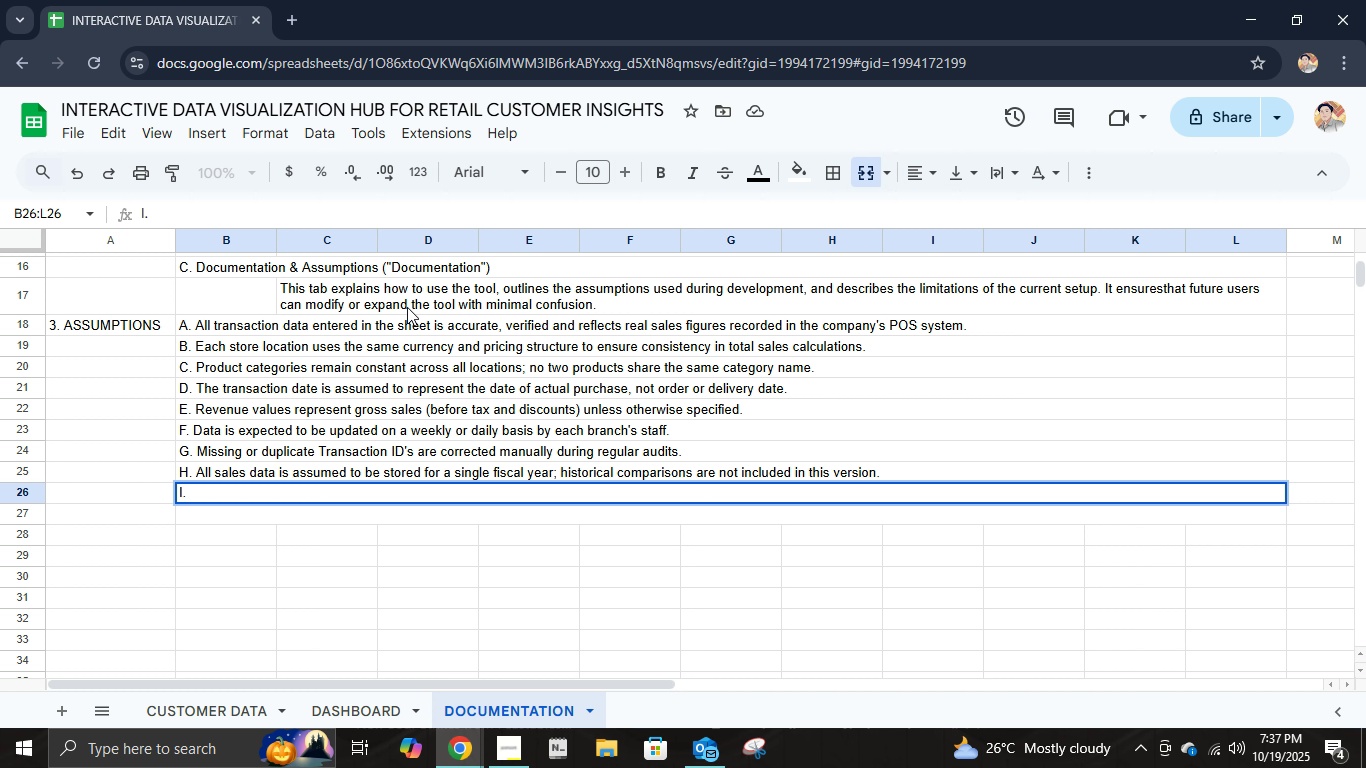 
wait(8.42)
 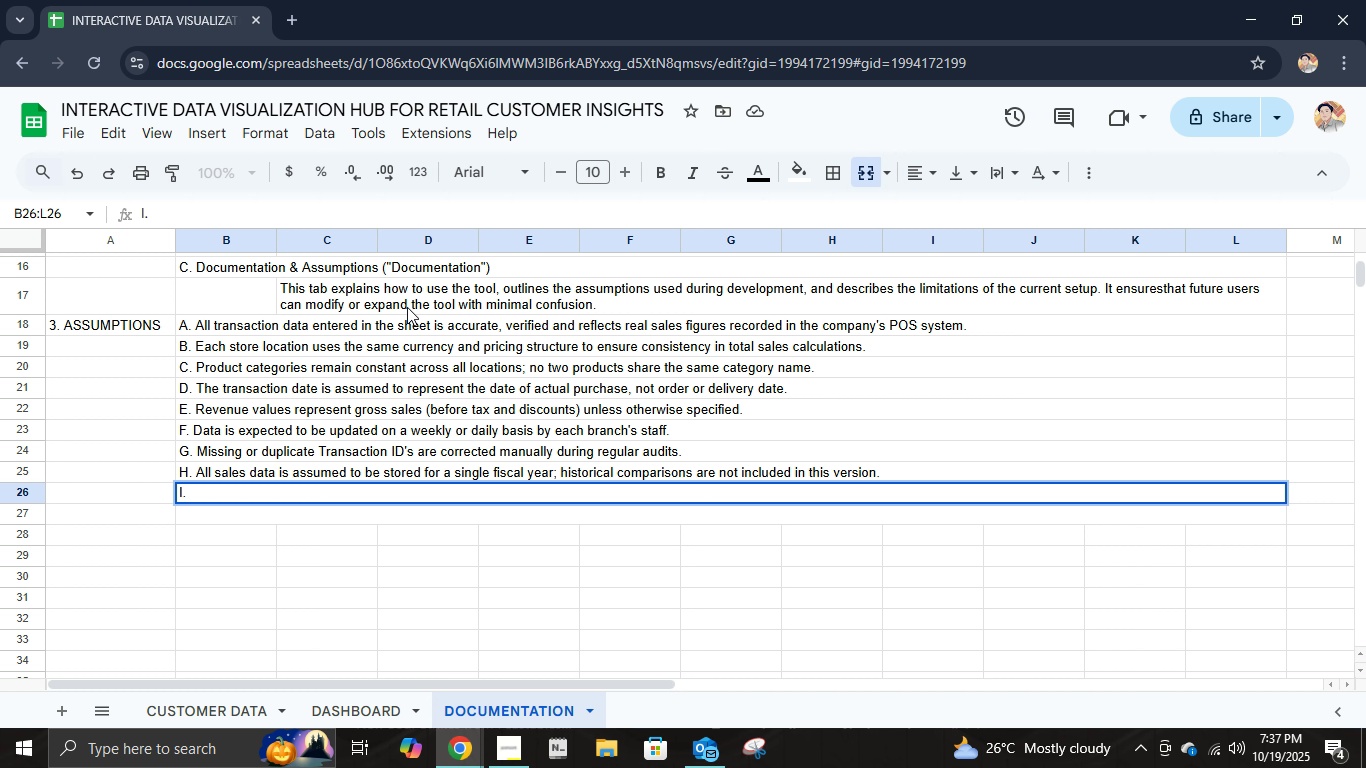 
key(Shift+T)
 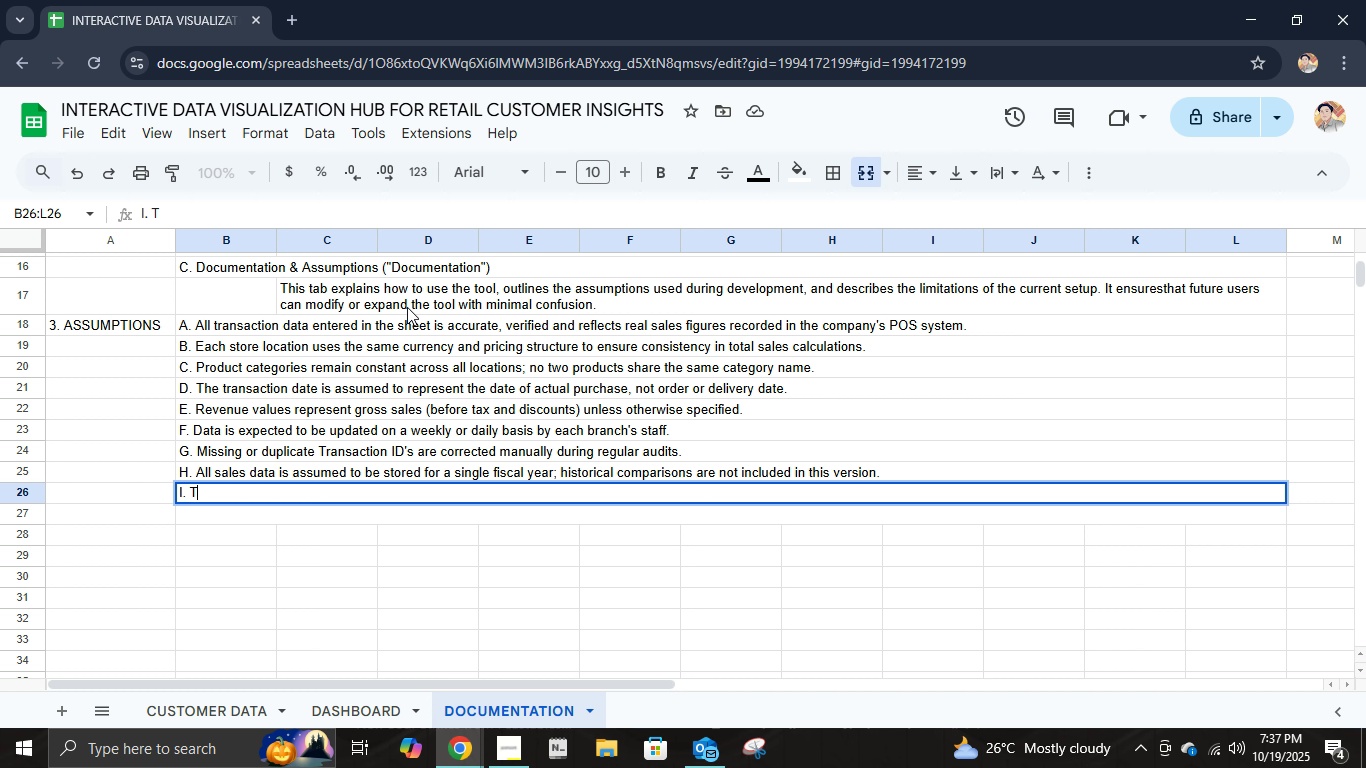 
wait(12.15)
 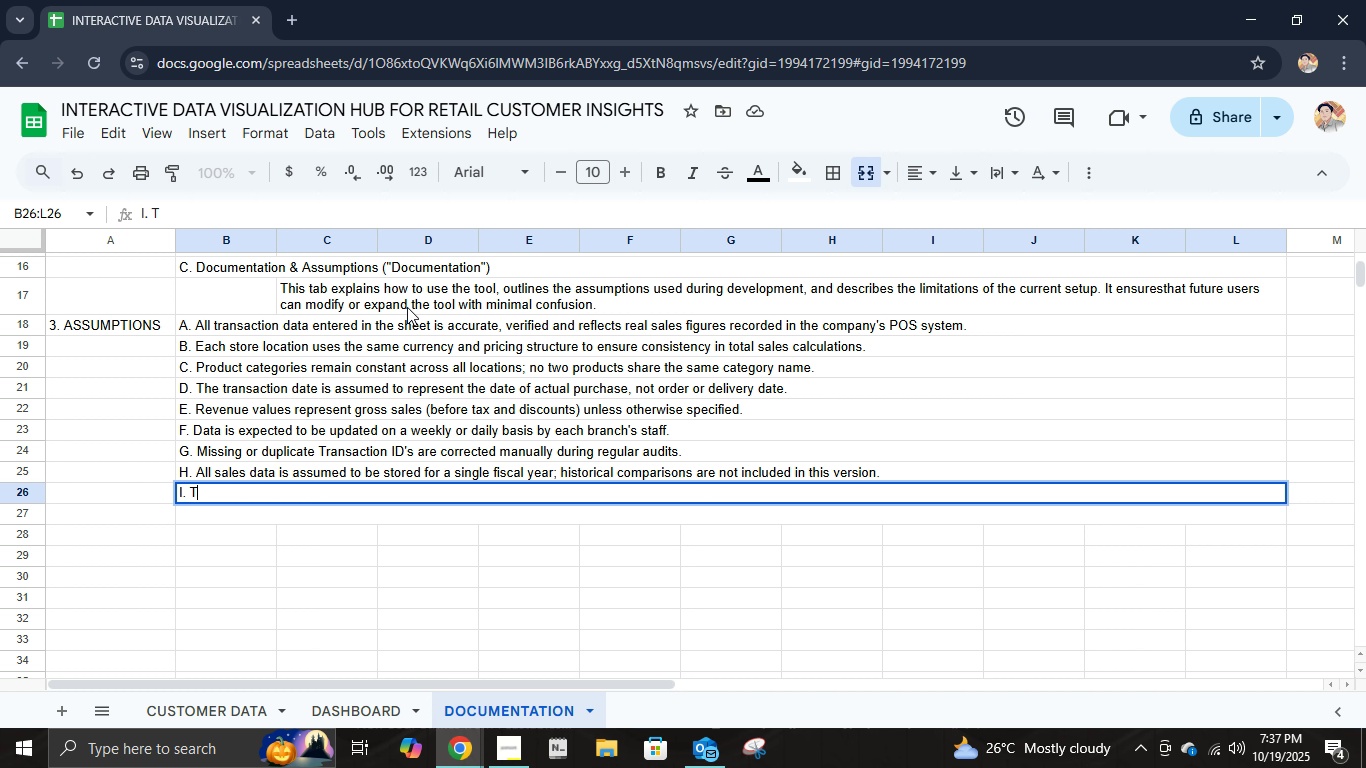 
type(ime )
 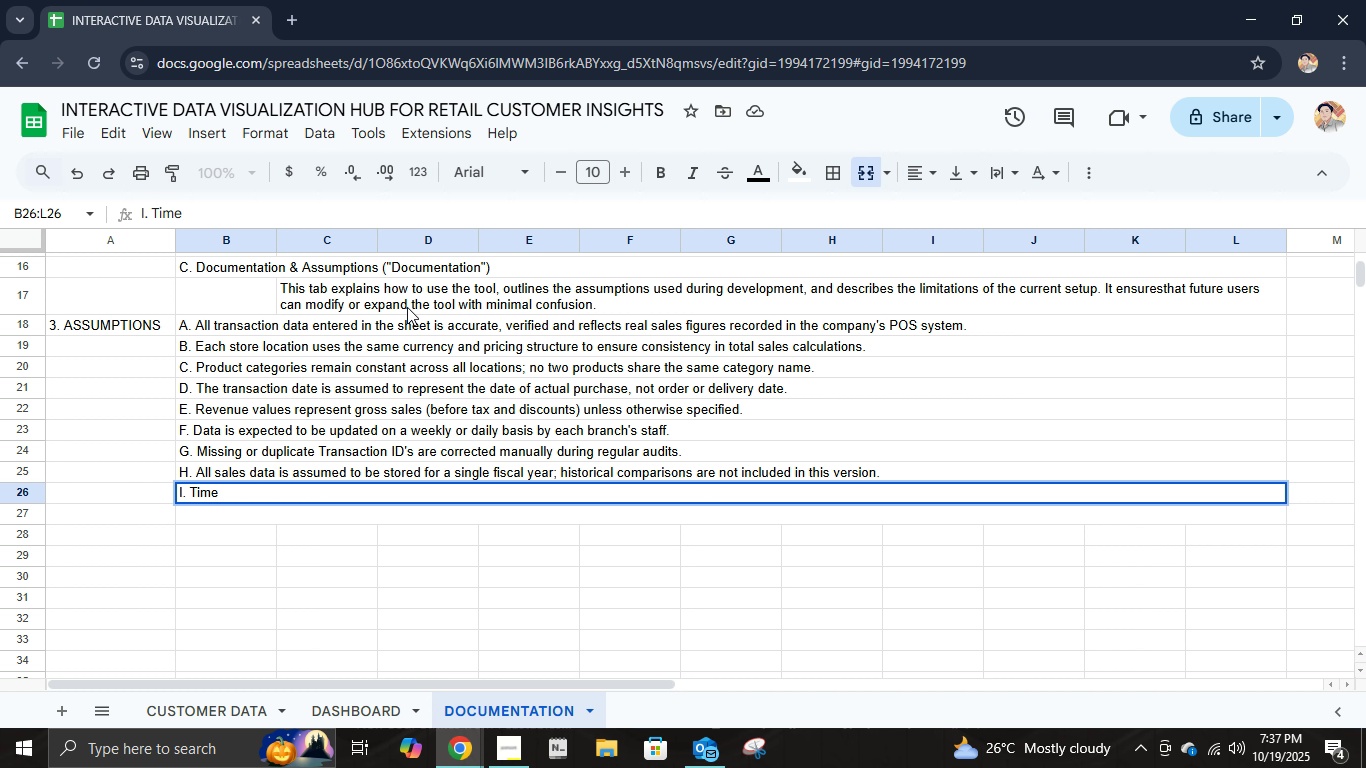 
type(intervals (mouth,)
key(Backspace)
key(Backspace)
key(Backspace)
key(Backspace)
type(nths, quarters)
 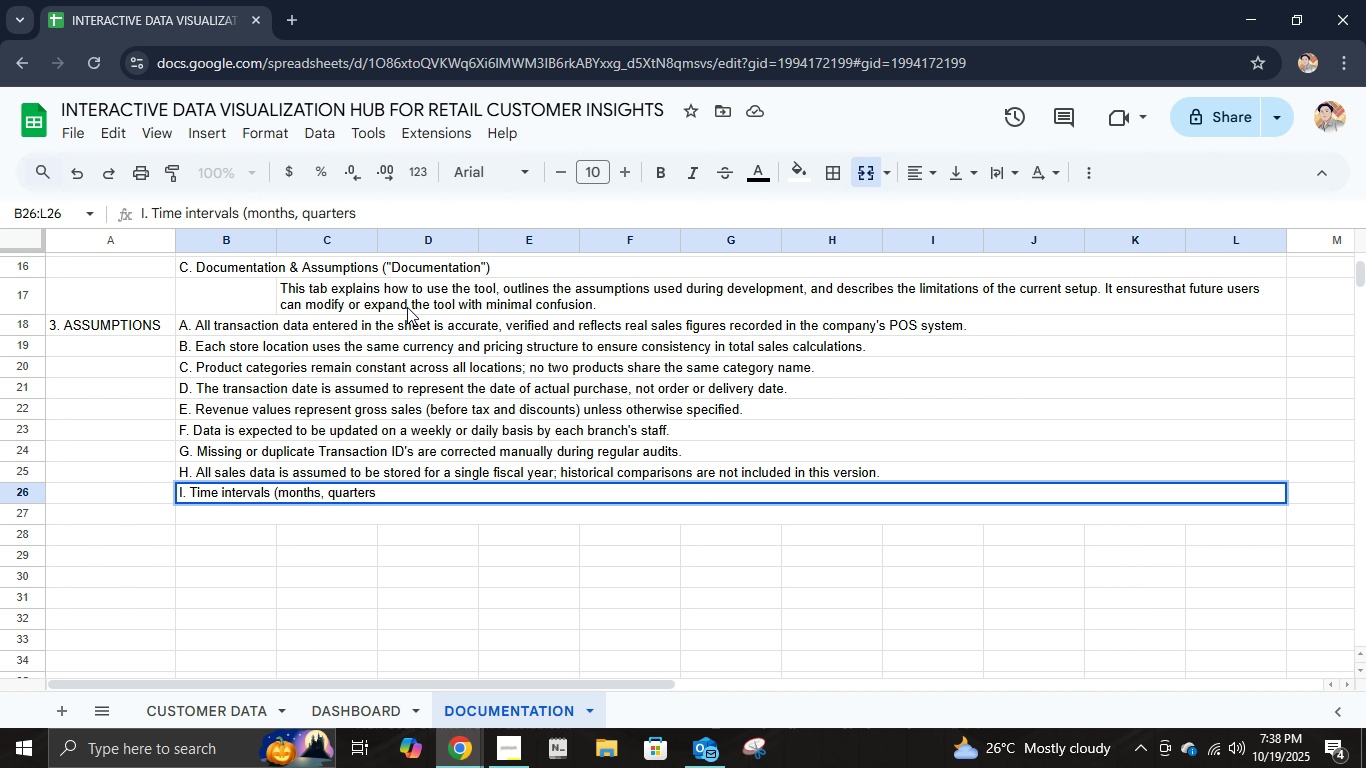 
type() are )
 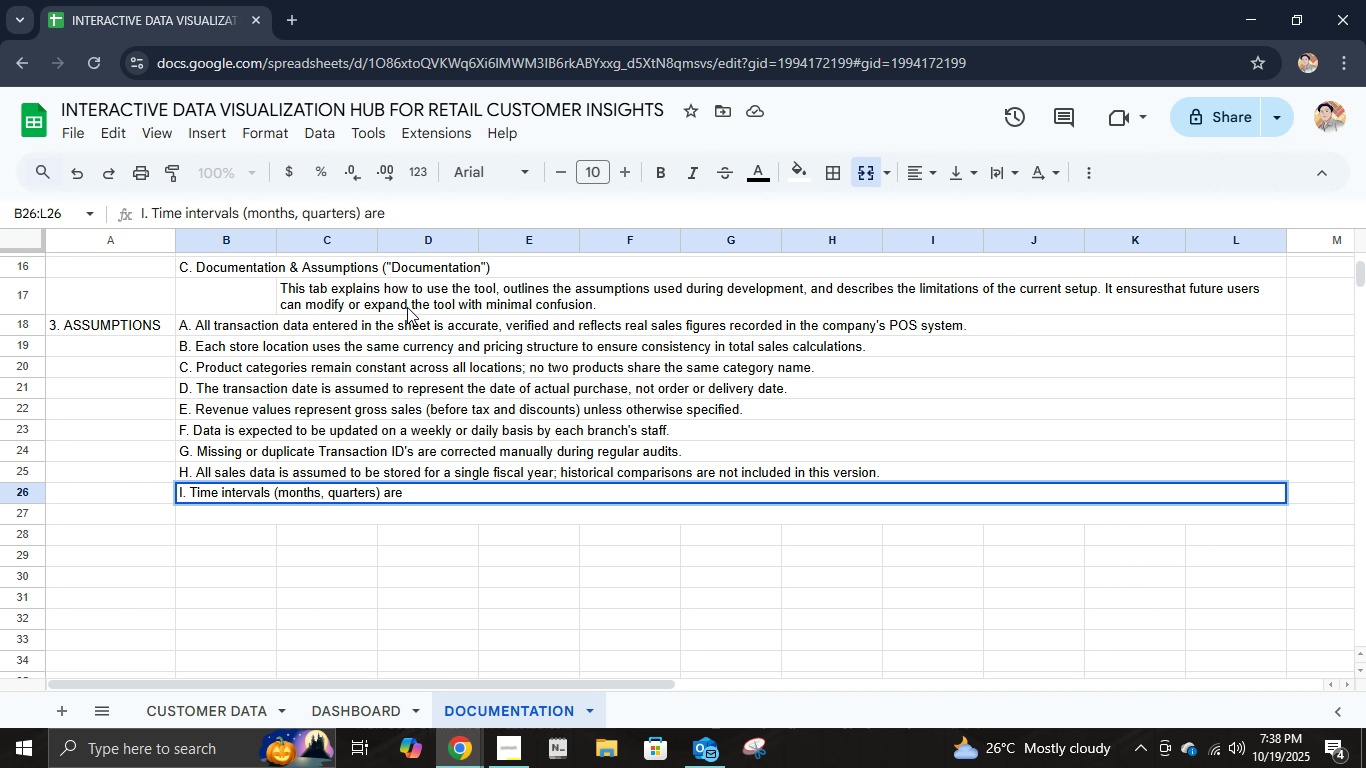 
type(derived automatically)
 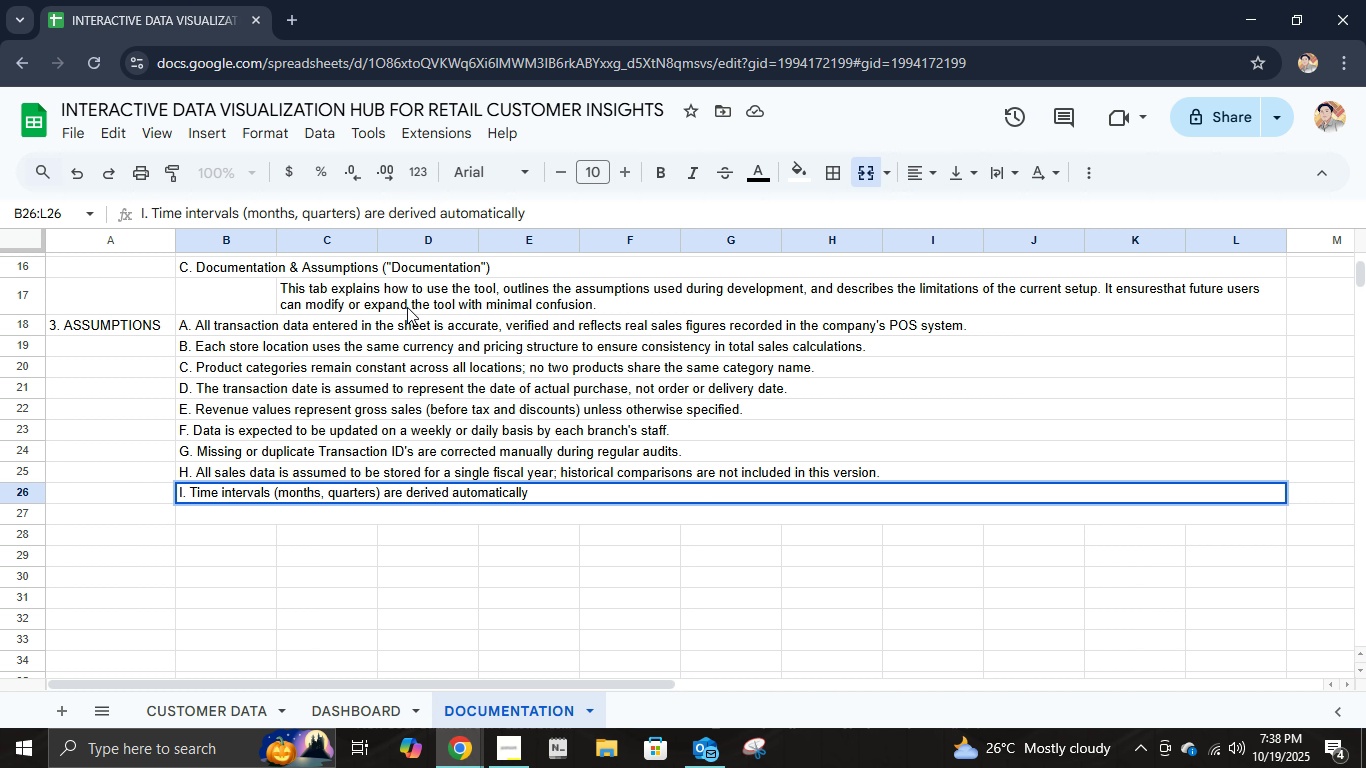 
type( from the transacti)
key(Backspace)
type(tion)
key(Backspace)
key(Backspace)
key(Backspace)
key(Backspace)
type(ion)
 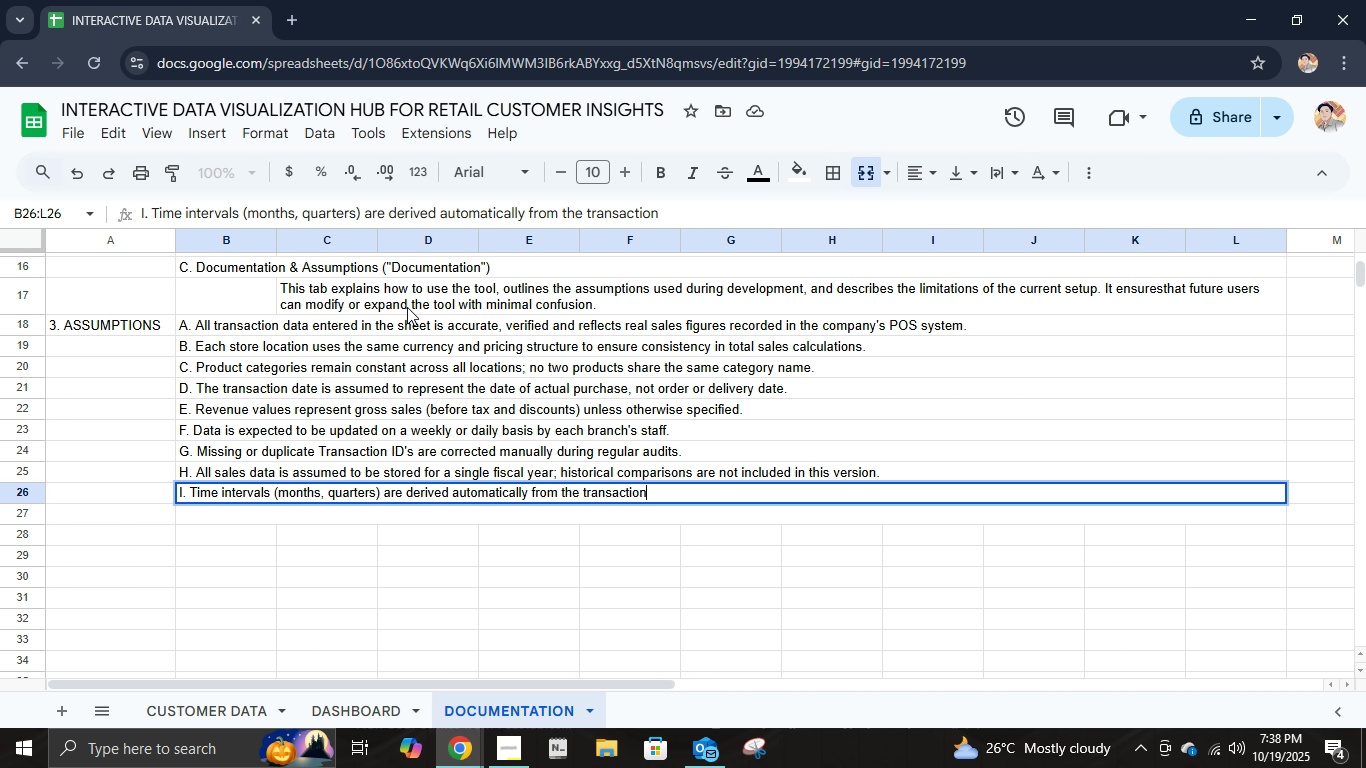 
wait(5.61)
 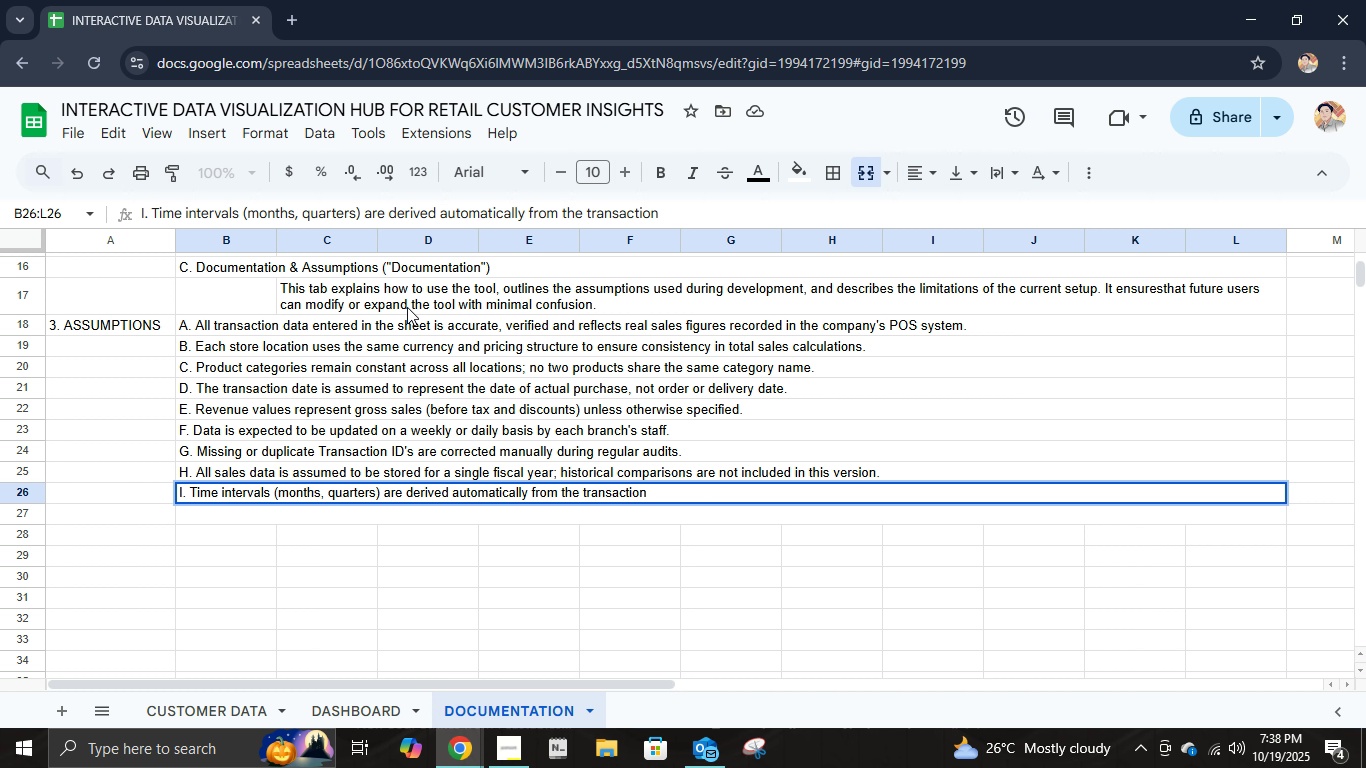 
type(da)
key(Backspace)
key(Backspace)
type( dates using formulas.)
 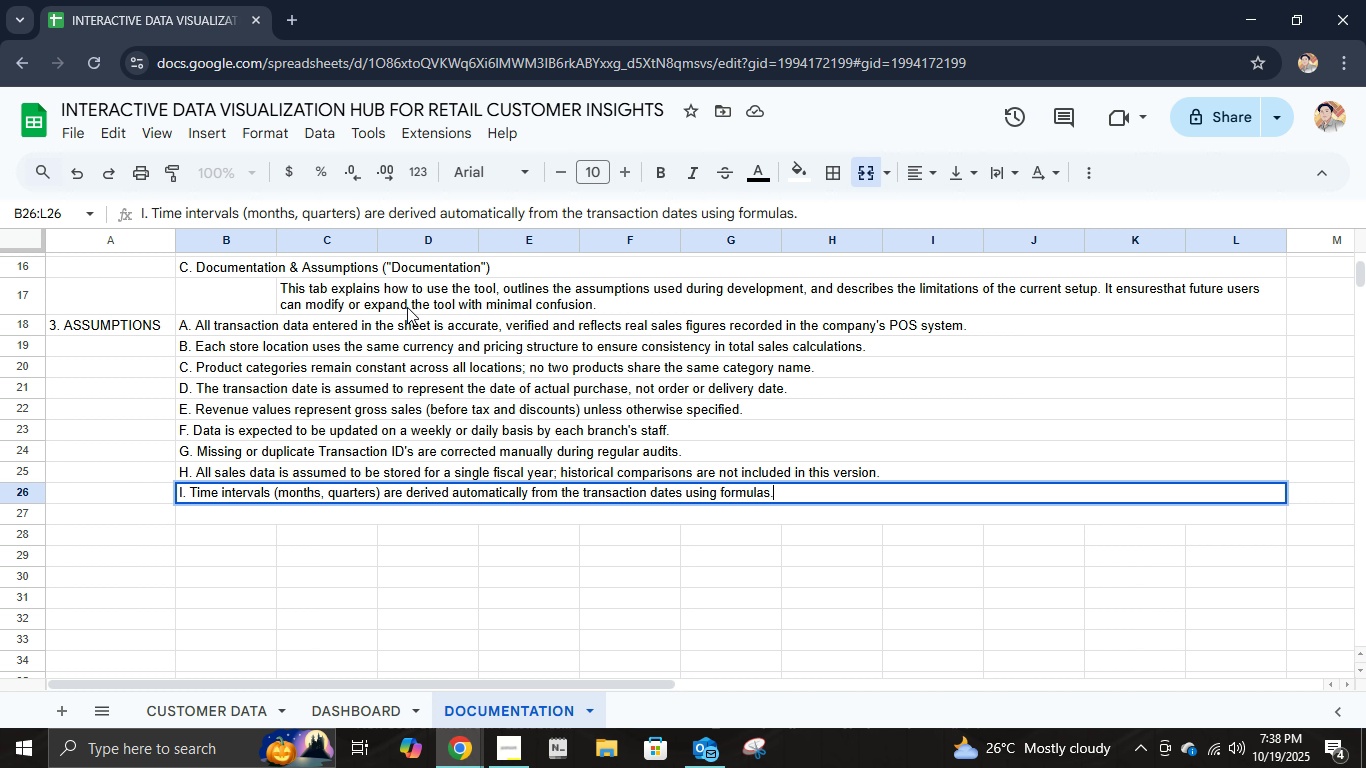 
key(Enter)
 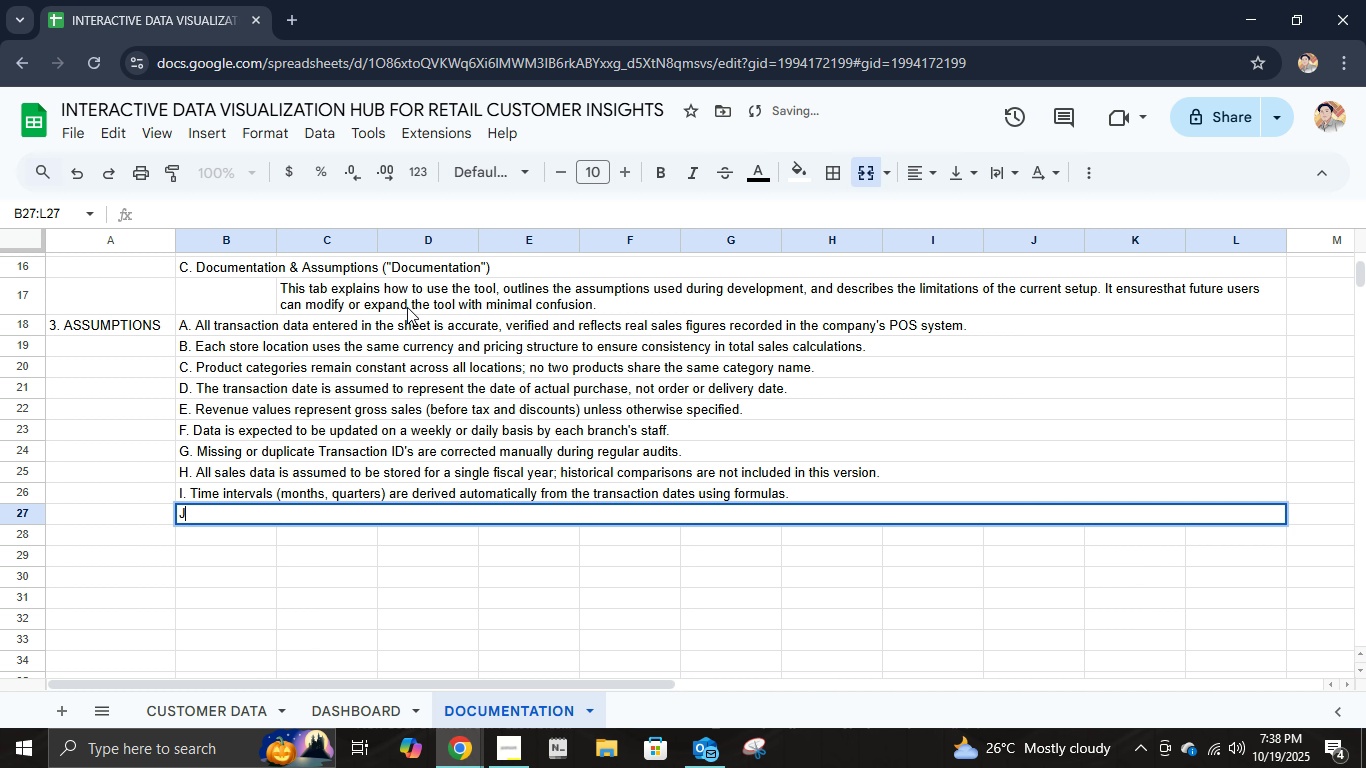 
type(J. All users accessing the sheey)
key(Backspace)
type( )
key(Backspace)
type(t are authorized cmpany personnel and will handle data responsibly in compliance with privacy regual)
key(Backspace)
key(Backspace)
type(lations.)
 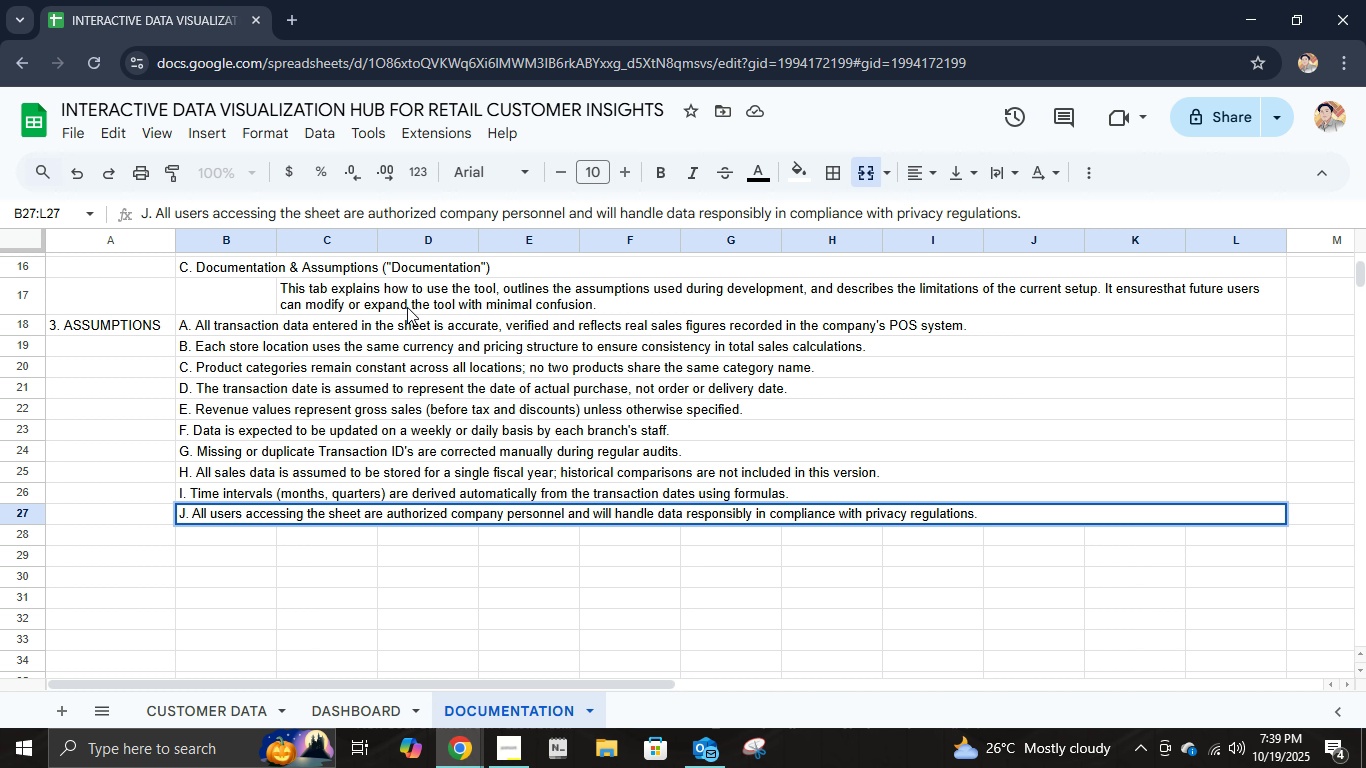 
key(Enter)
 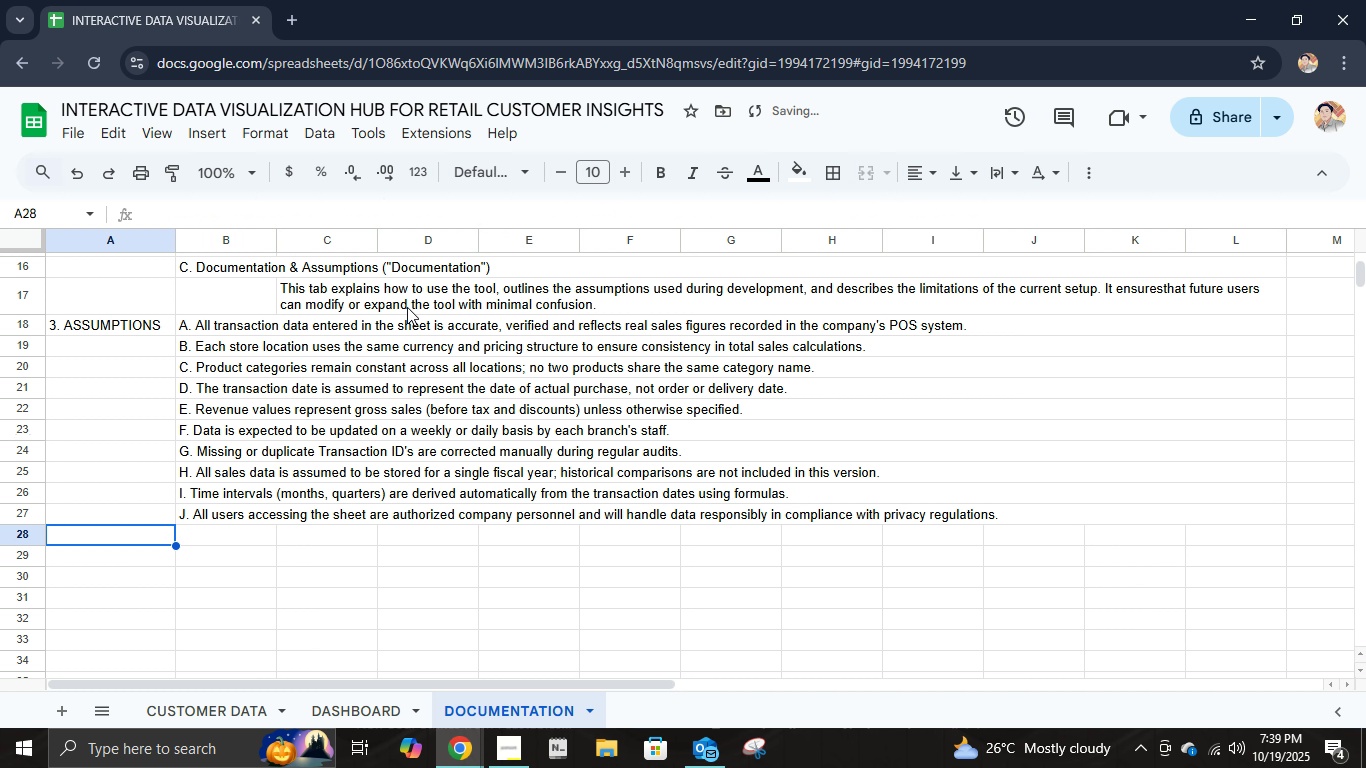 
key(ArrowLeft)
 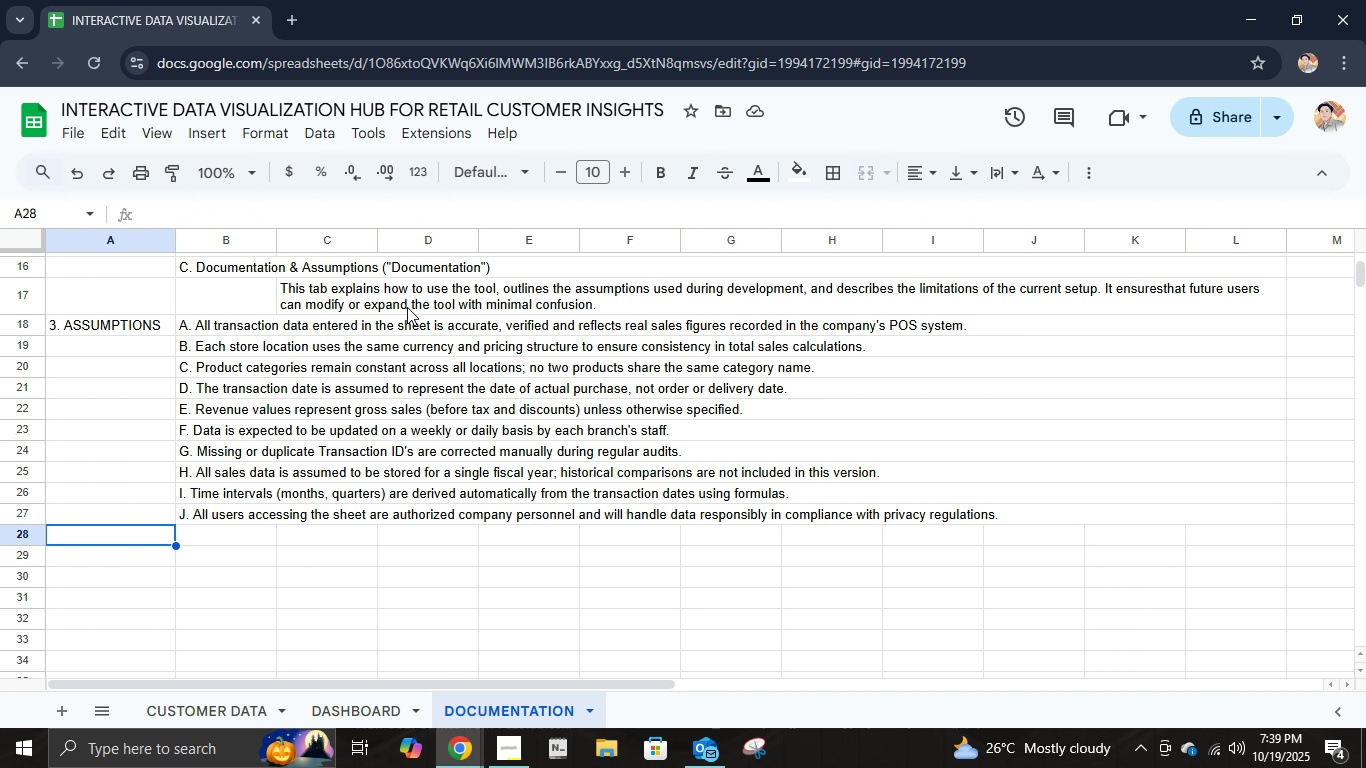 
type(4. FOM)
key(Backspace)
type(RMULAS USED )
key(Backspace)
key(Tab)
 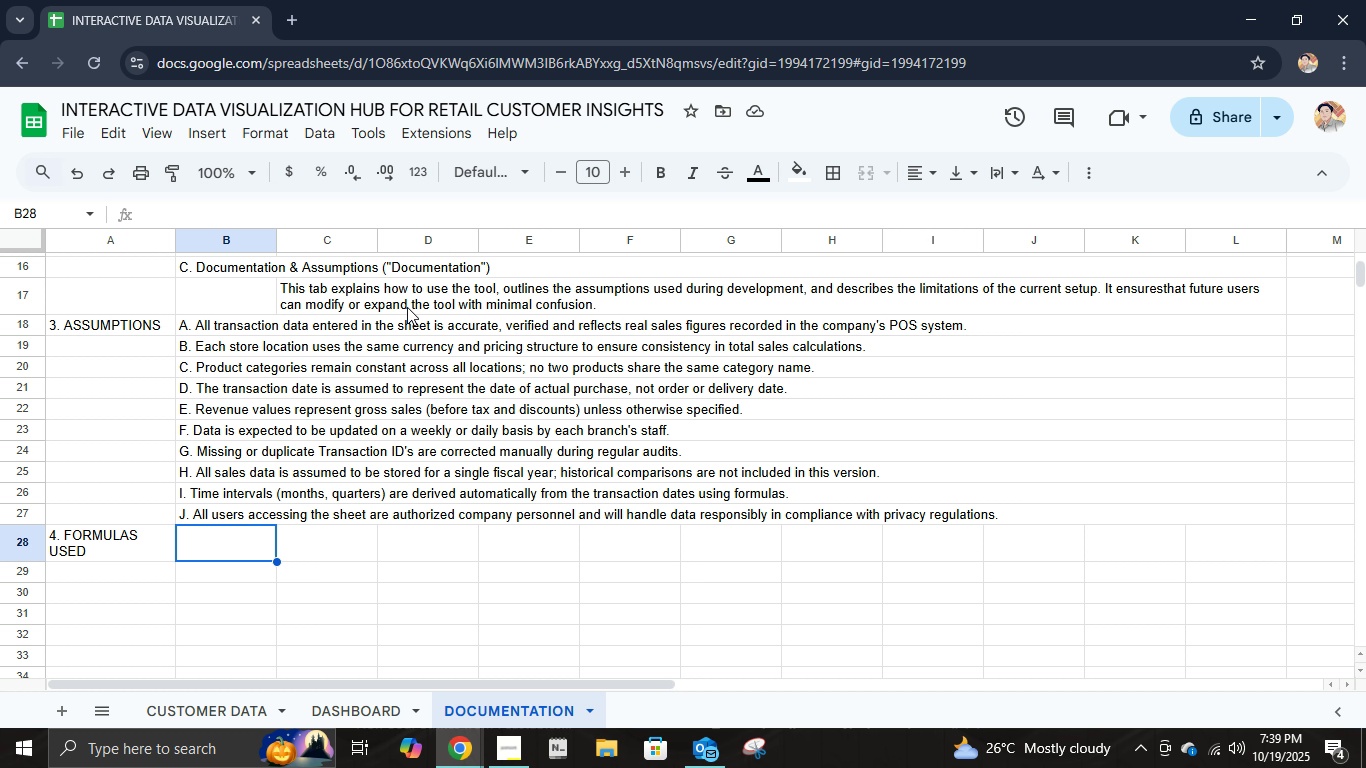 
wait(10.1)
 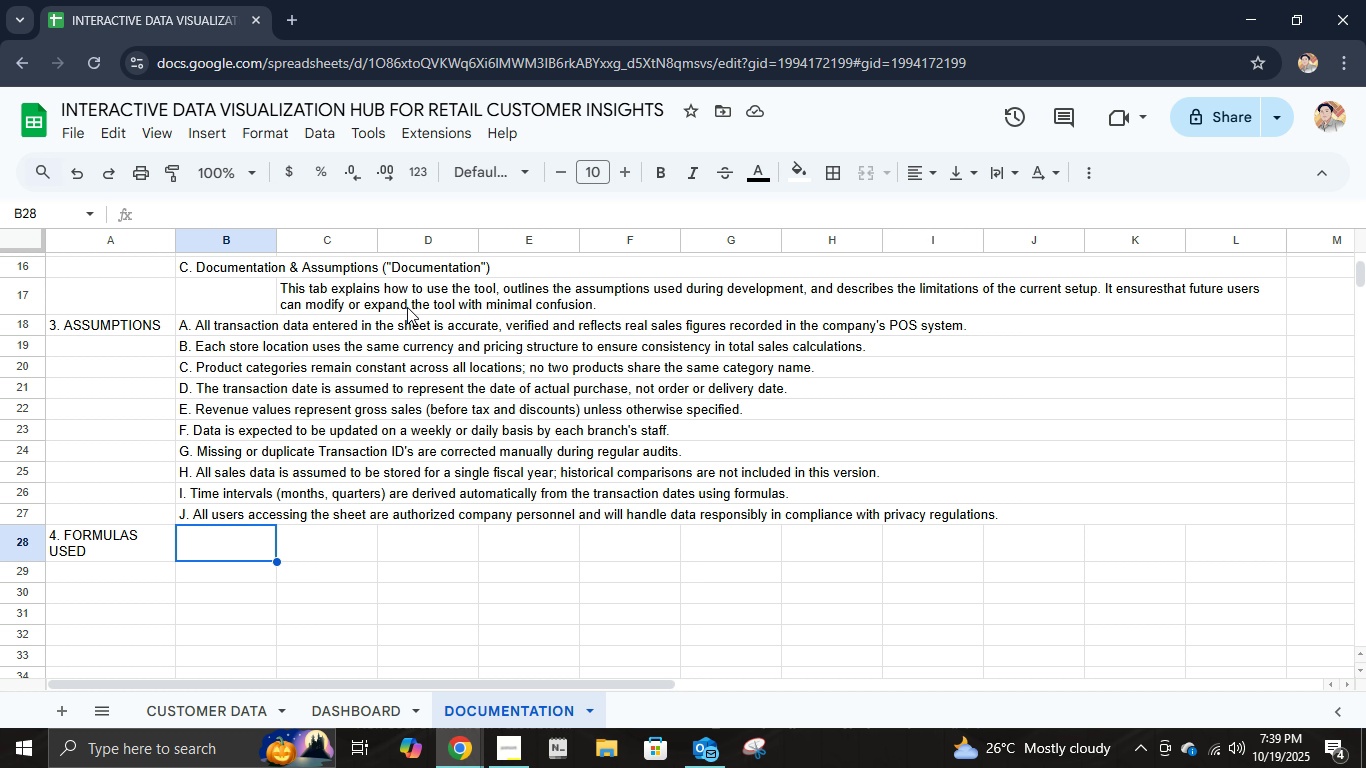 
hold_key(key=ShiftLeft, duration=1.14)
left_click([263, 548])
 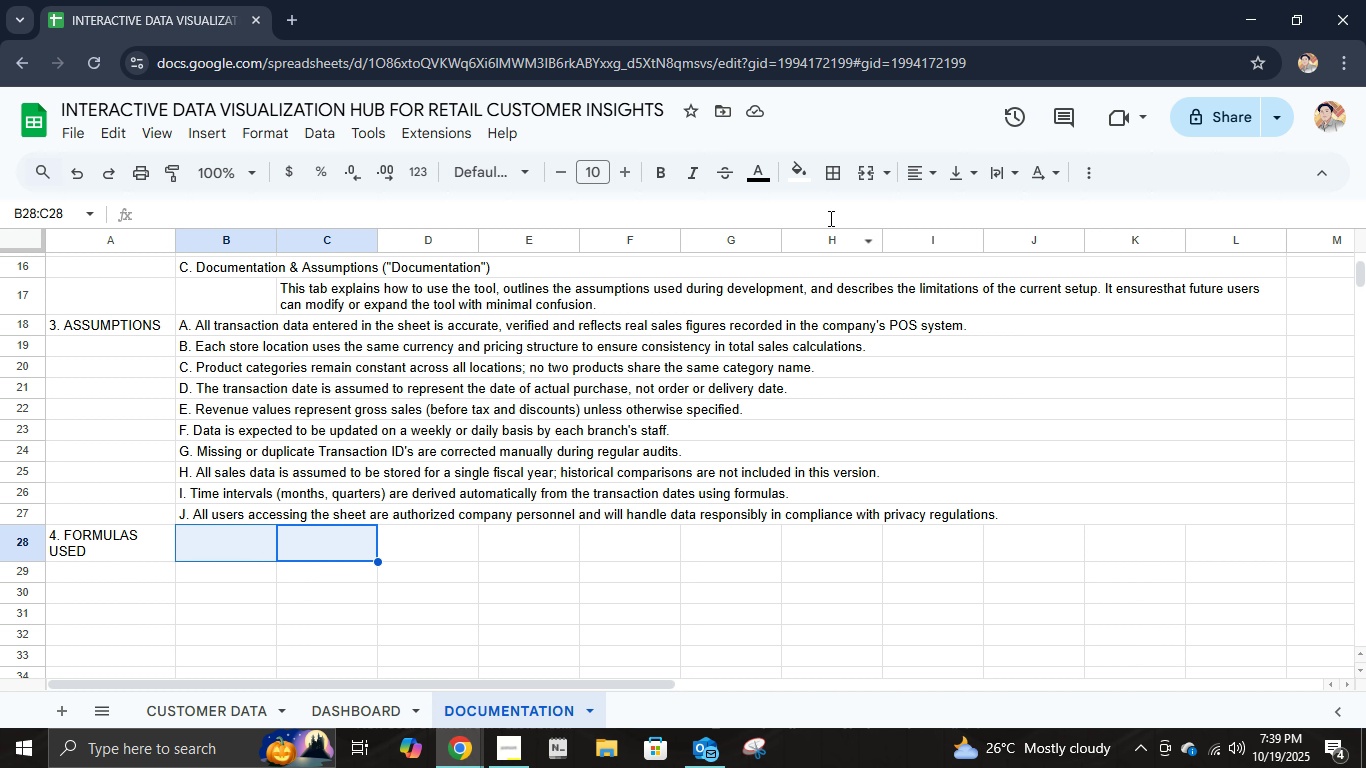 
left_click([873, 176])
 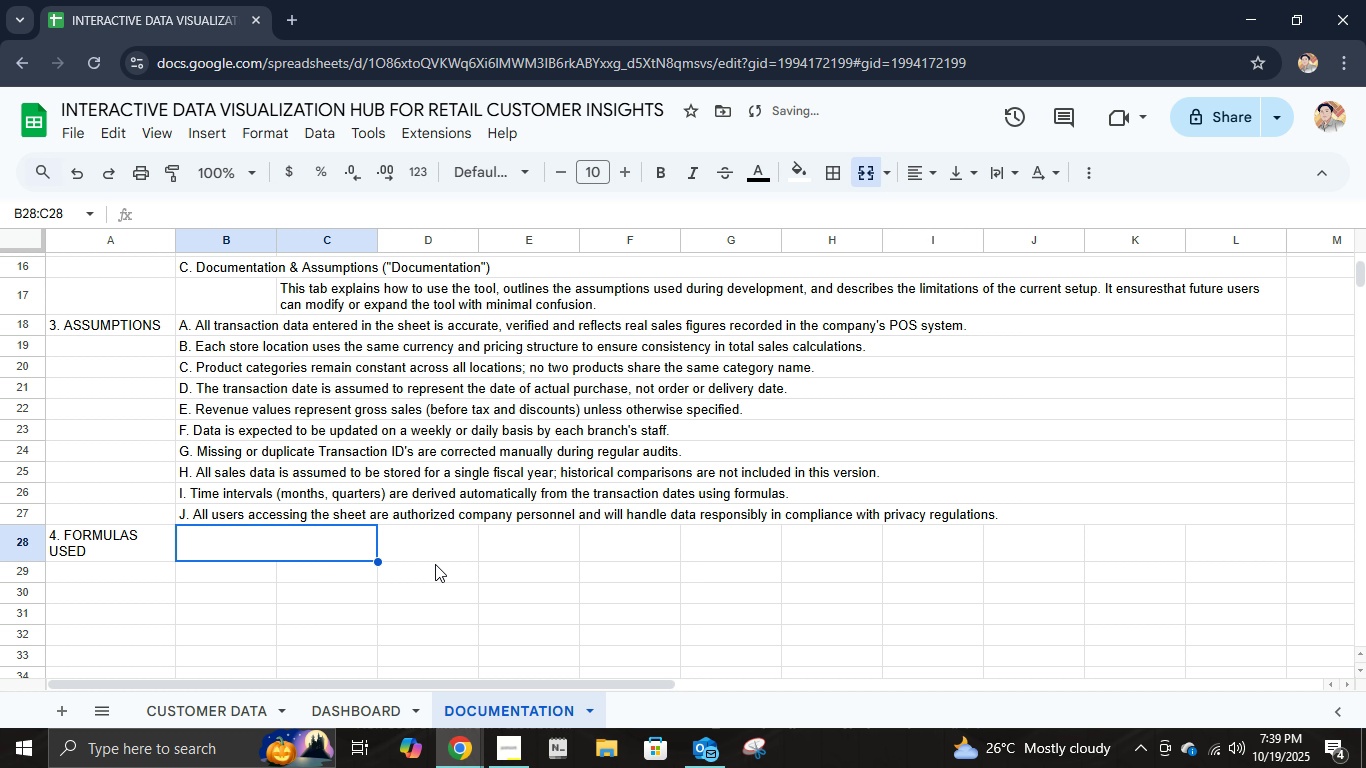 
left_click([440, 560])
 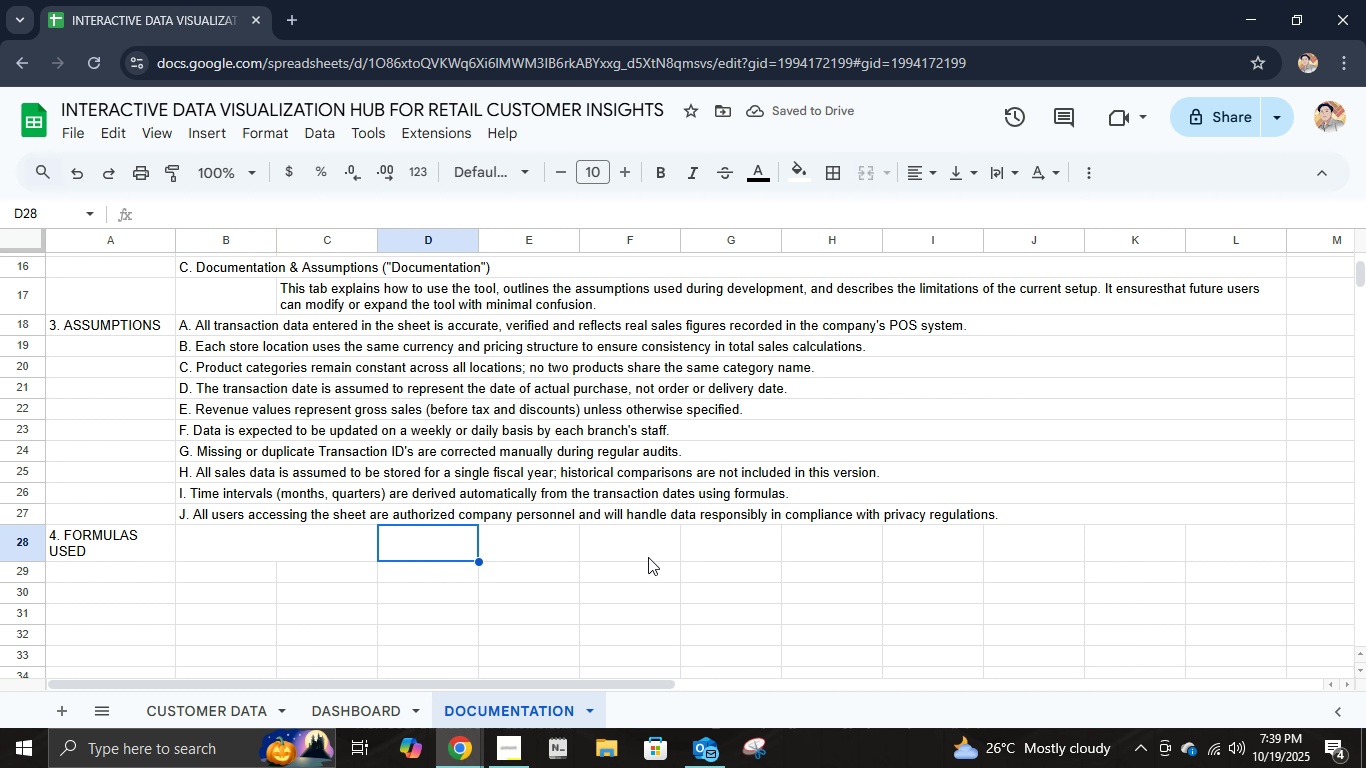 
hold_key(key=ShiftLeft, duration=0.8)
left_click([730, 542])
 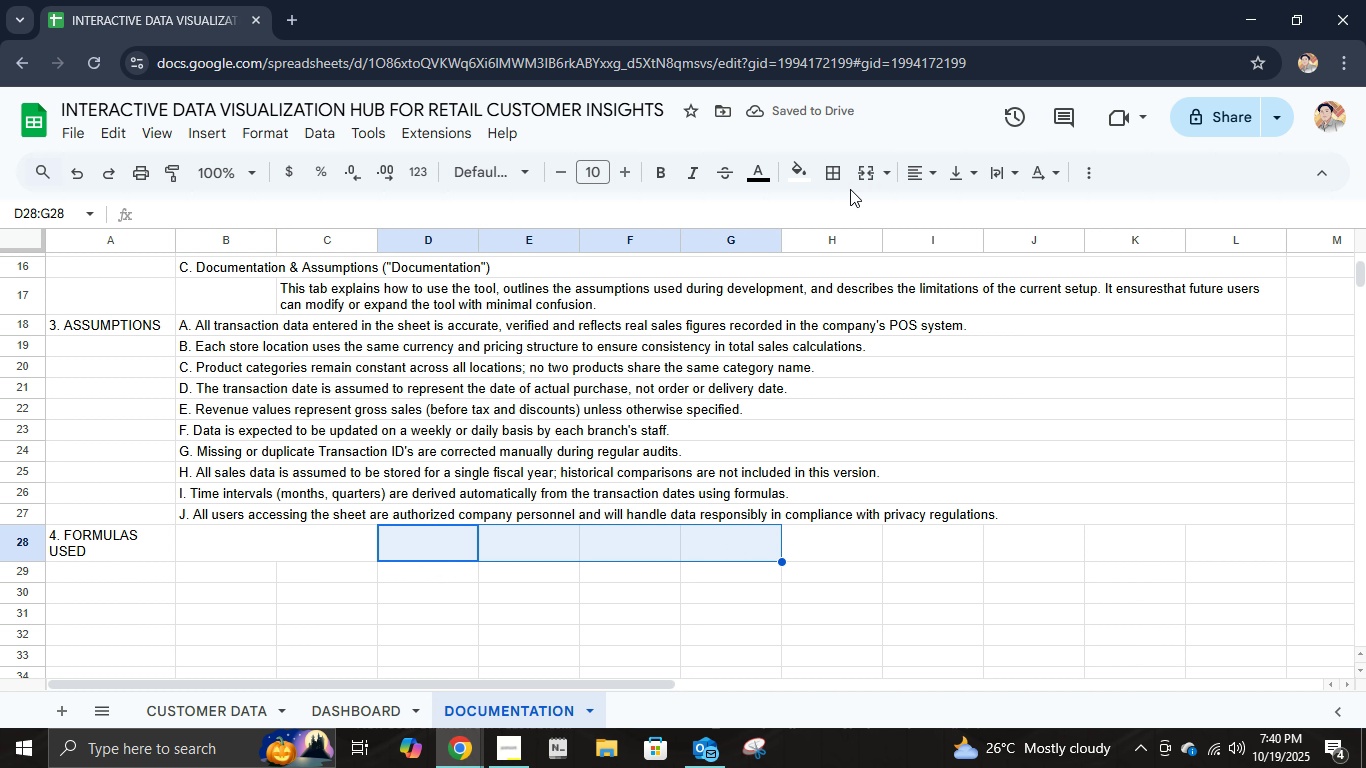 
left_click([864, 177])
 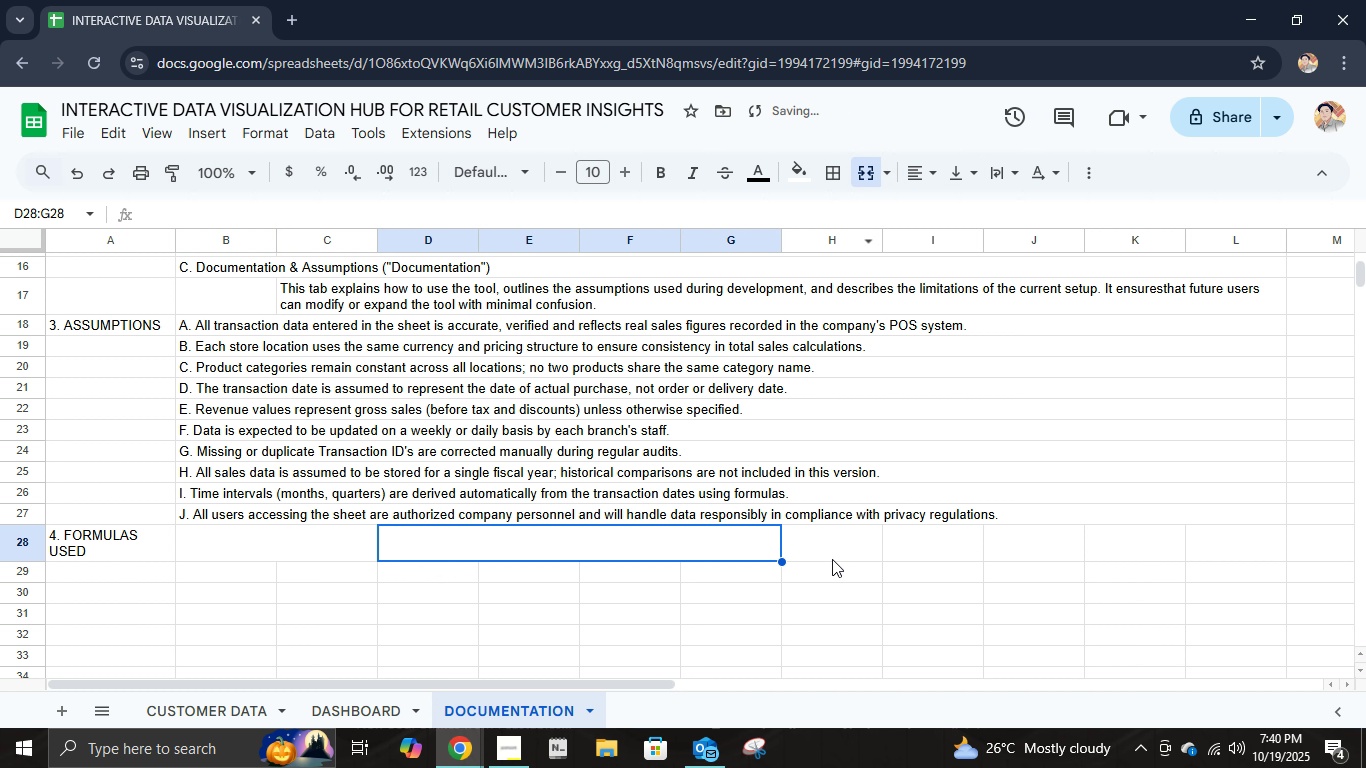 
left_click([831, 560])
 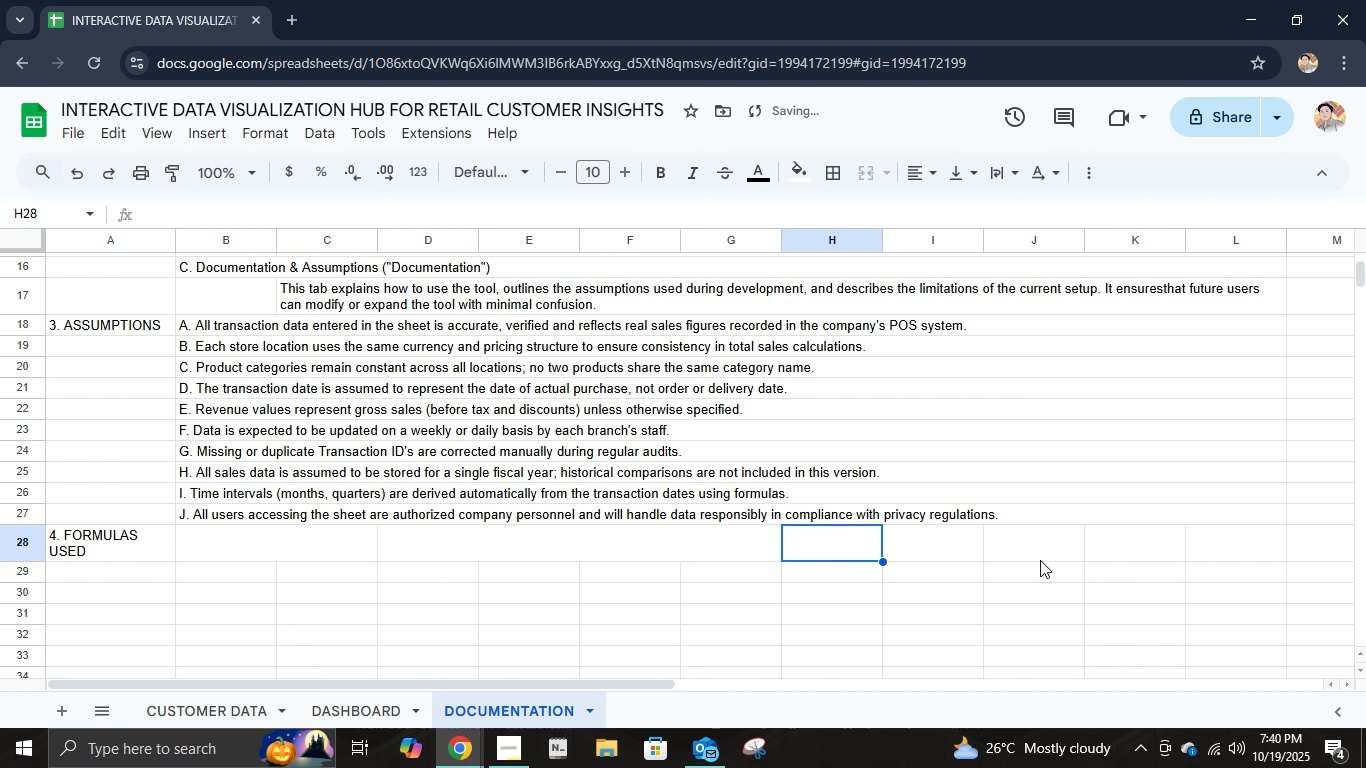 
hold_key(key=ShiftLeft, duration=0.77)
left_click([1221, 555])
 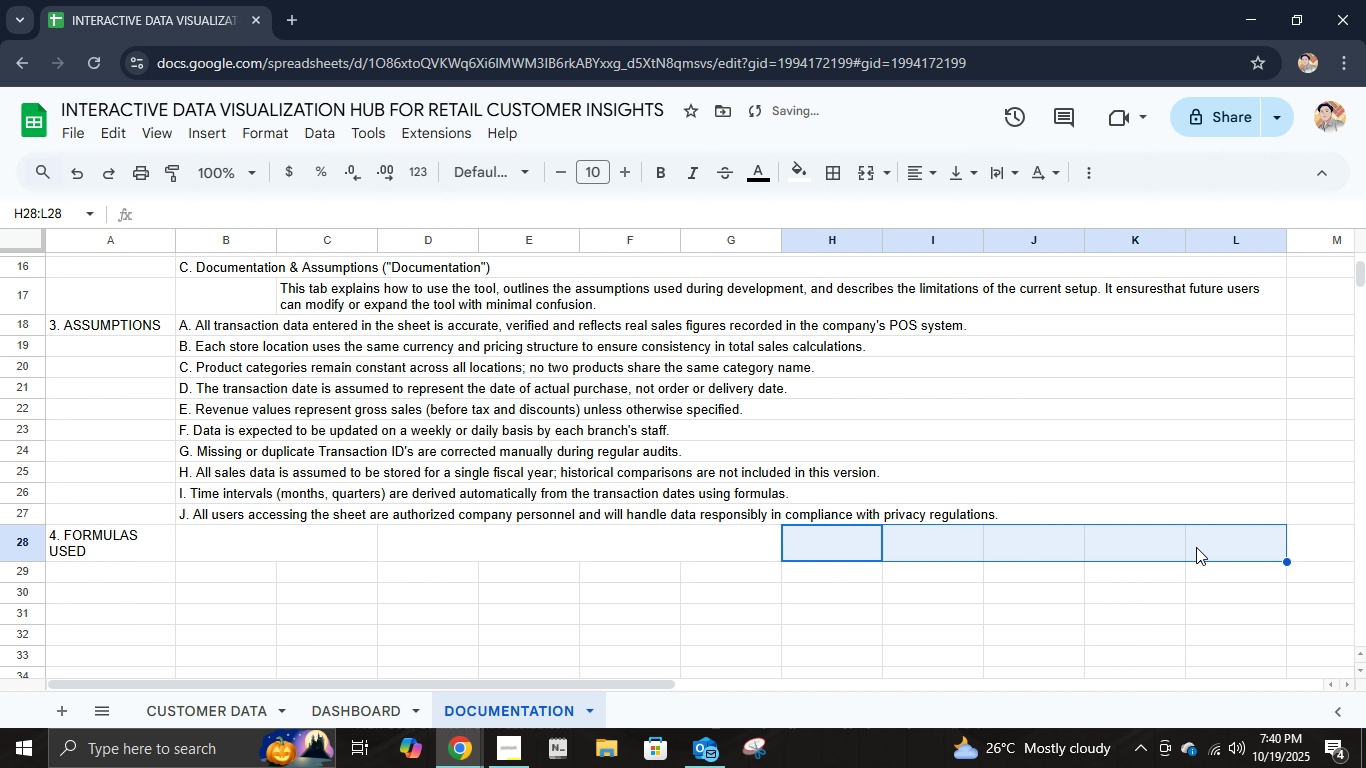 
hold_key(key=ShiftLeft, duration=2.82)
left_click([860, 171])
 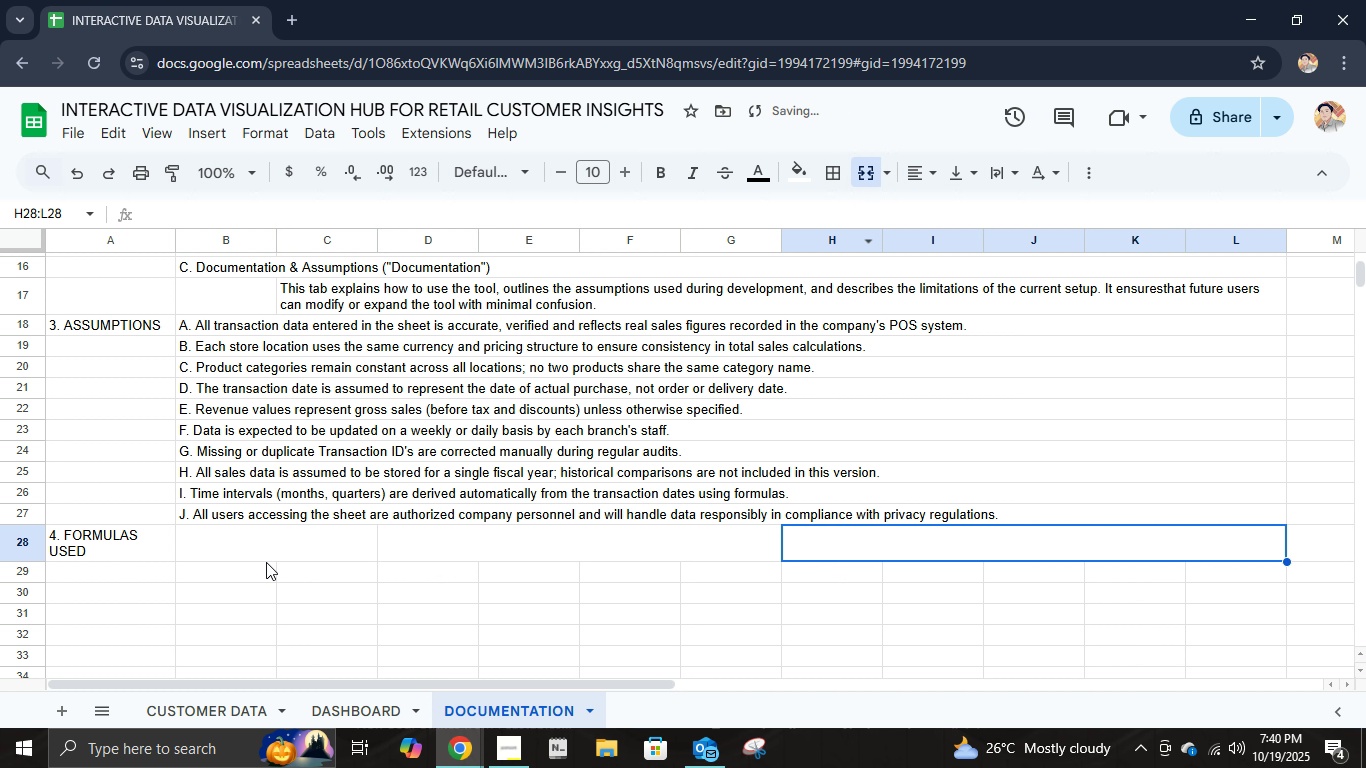 
left_click([263, 551])
 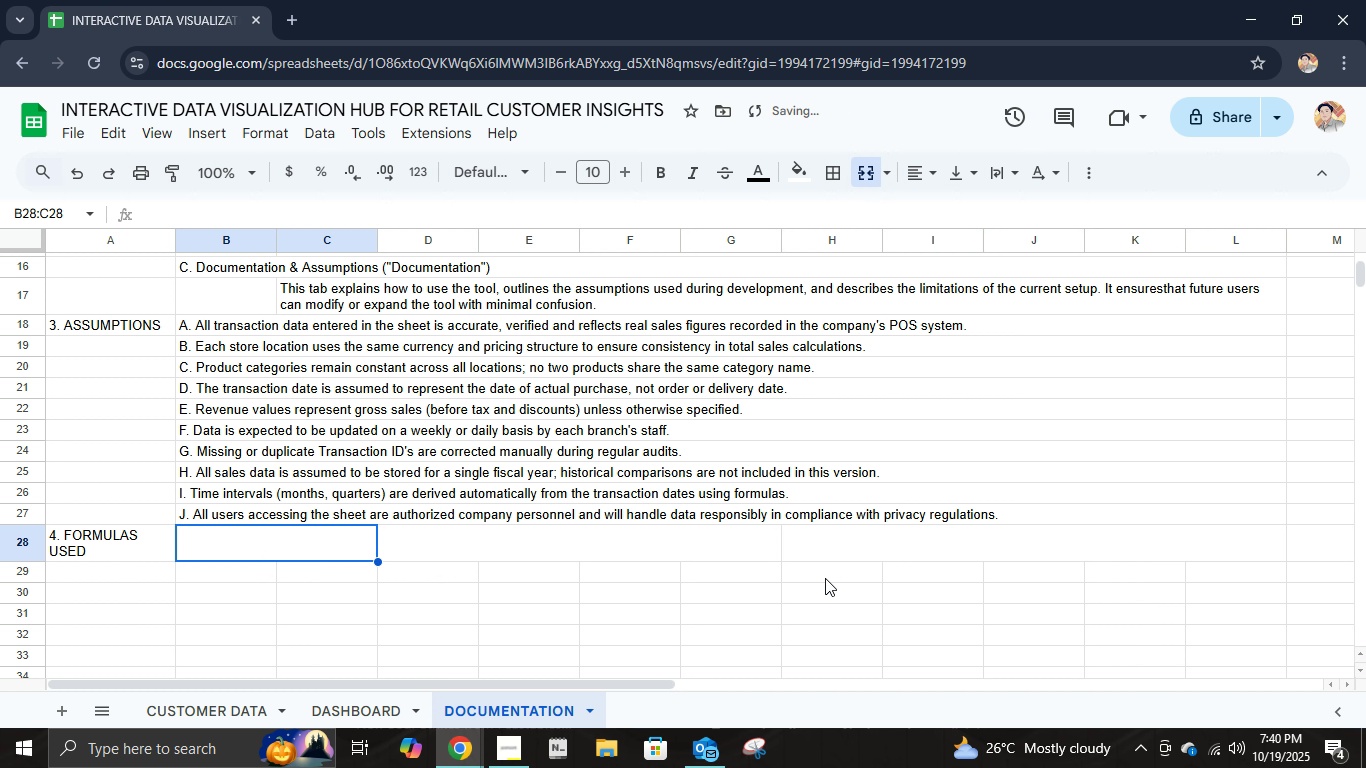 
hold_key(key=ShiftLeft, duration=0.59)
left_click([993, 551])
 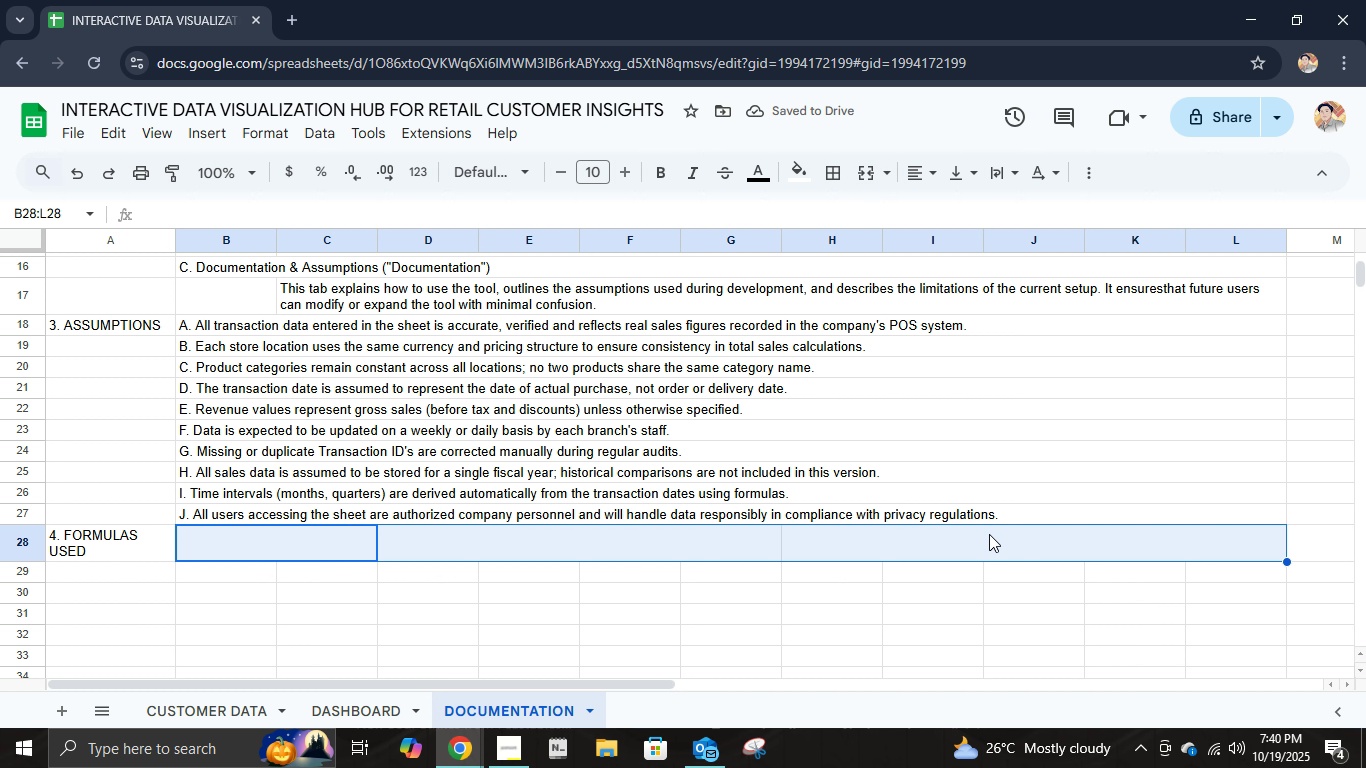 
hold_key(key=ControlLeft, duration=0.53)
 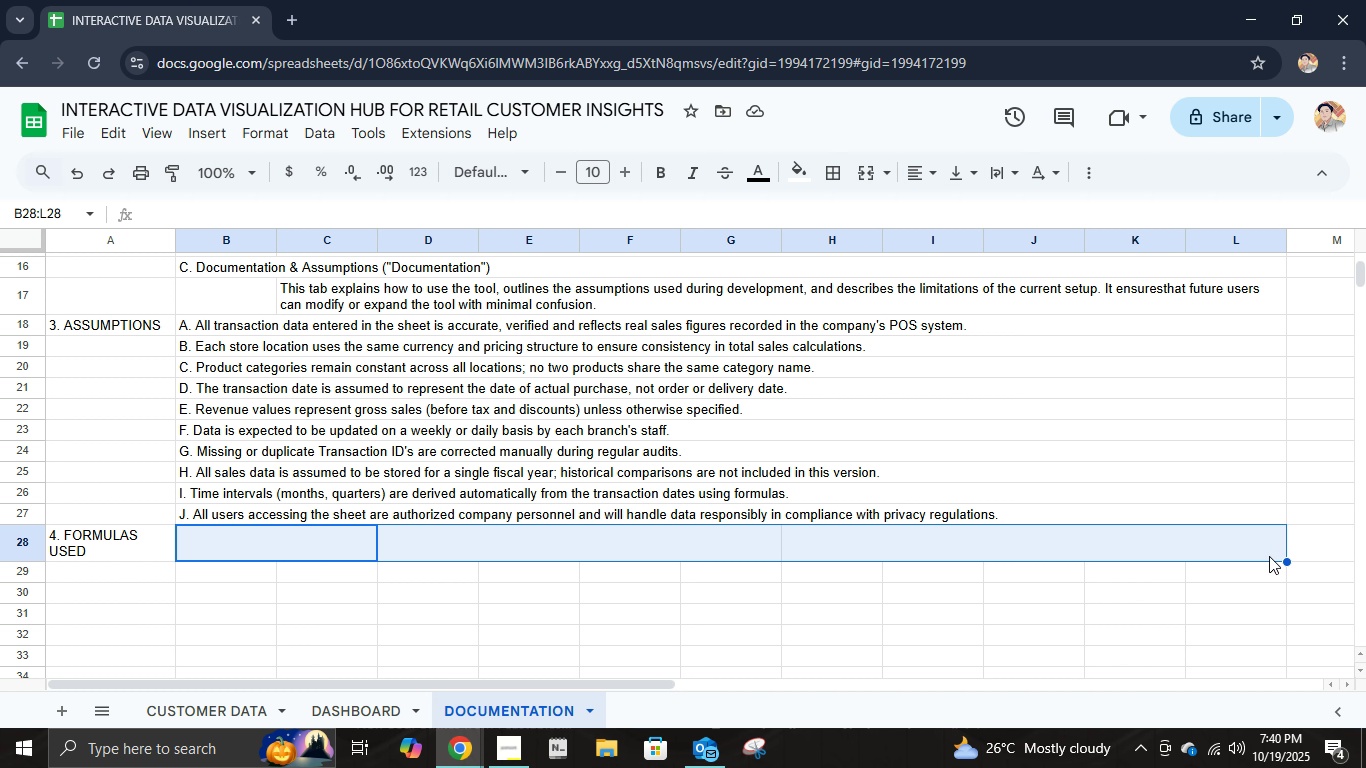 
wait(10.97)
 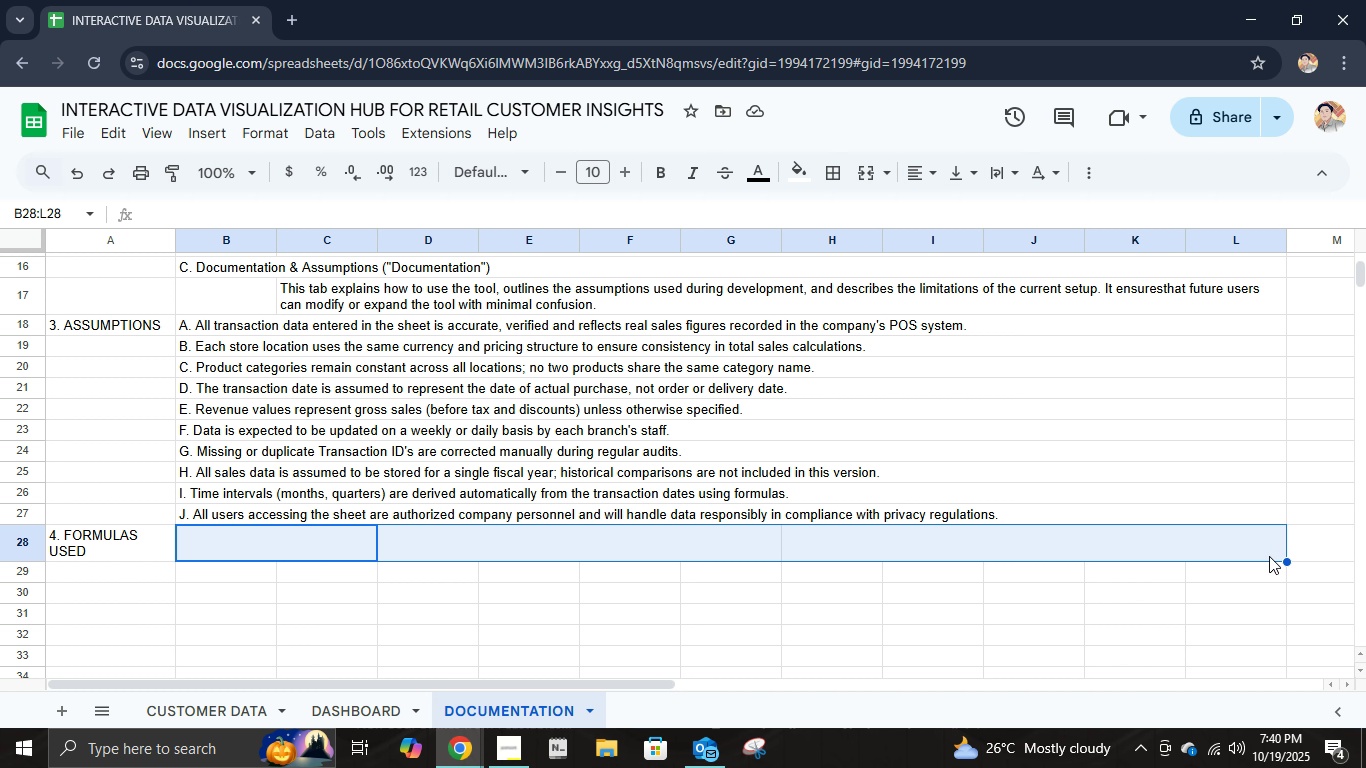 
left_click_drag(start_coordinate=[1286, 560], to_coordinate=[1275, 624])
 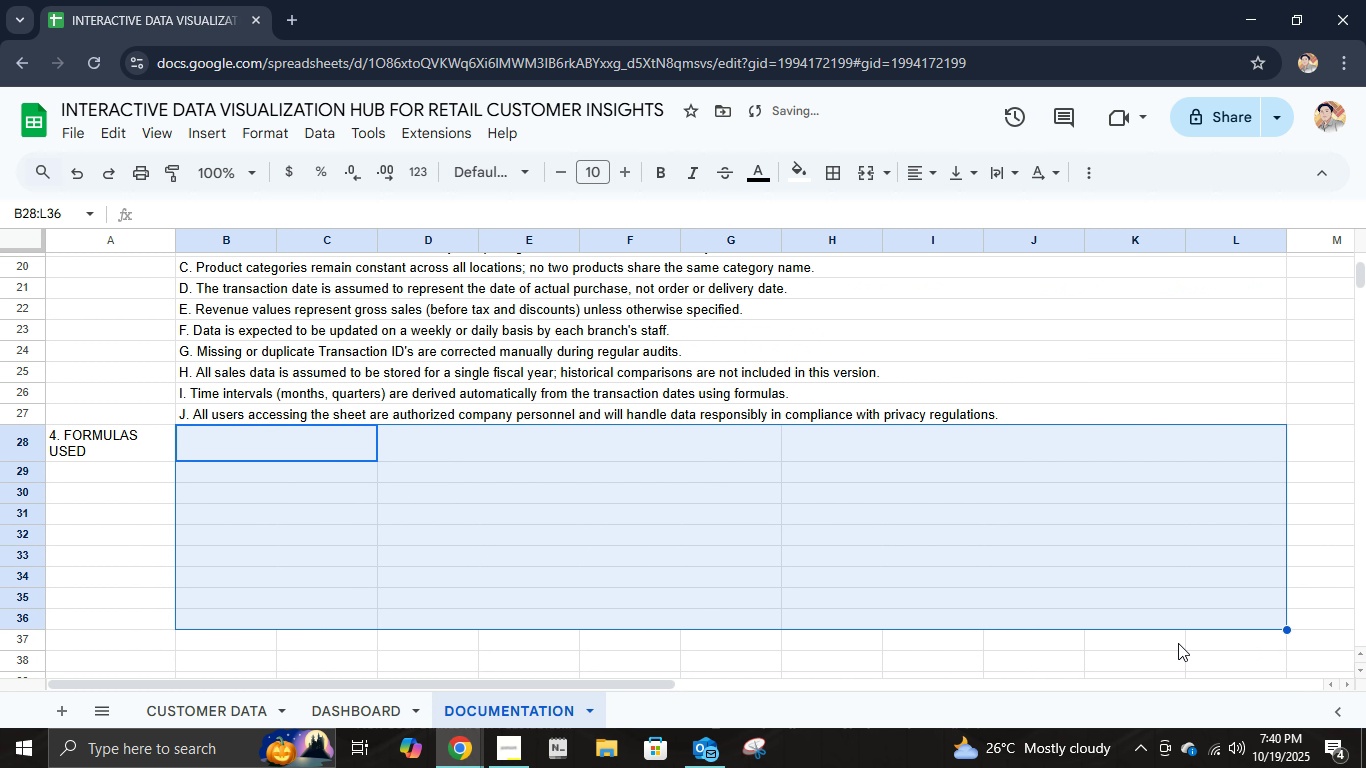 
scroll: coordinate [1277, 658], scroll_direction: down, amount: 1.0
 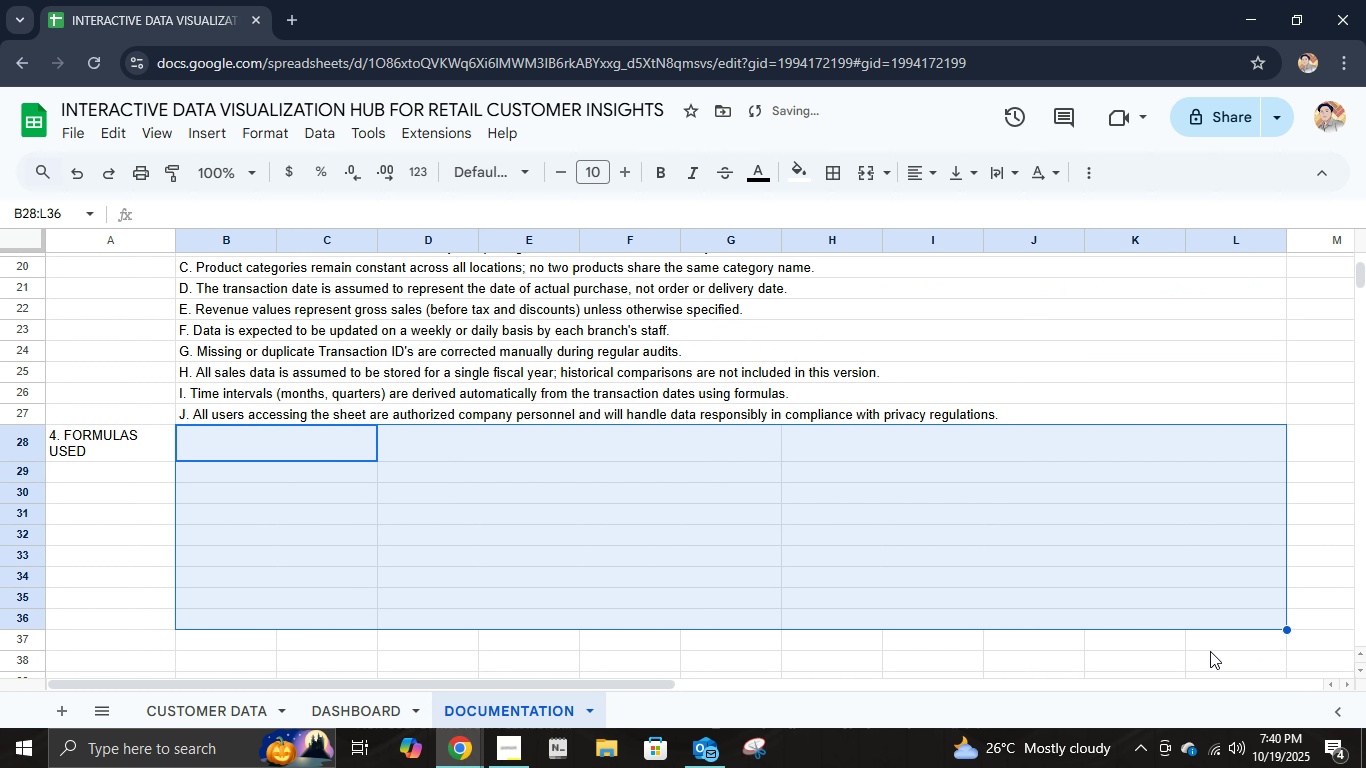 
left_click([297, 453])
 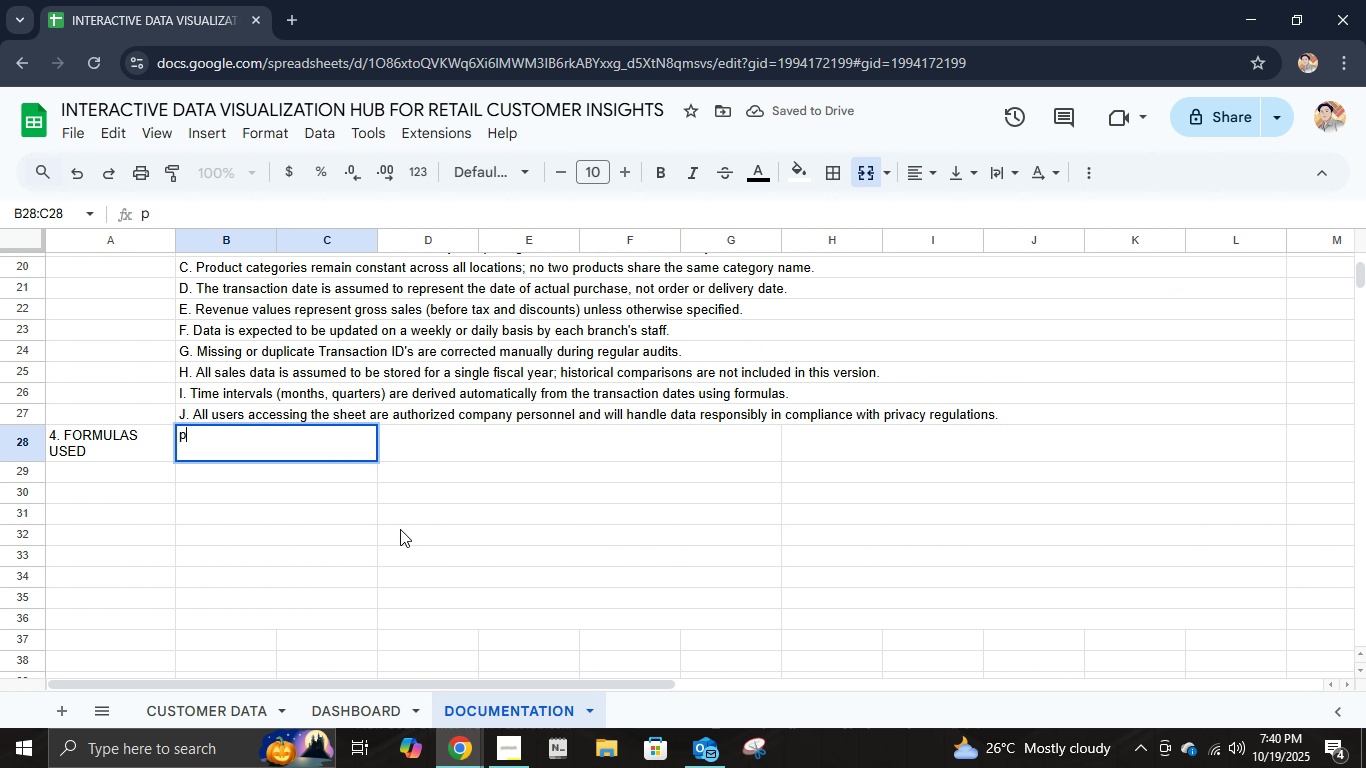 
type(puroPURPOSE)
key(Tab)
type(FORMULA)
 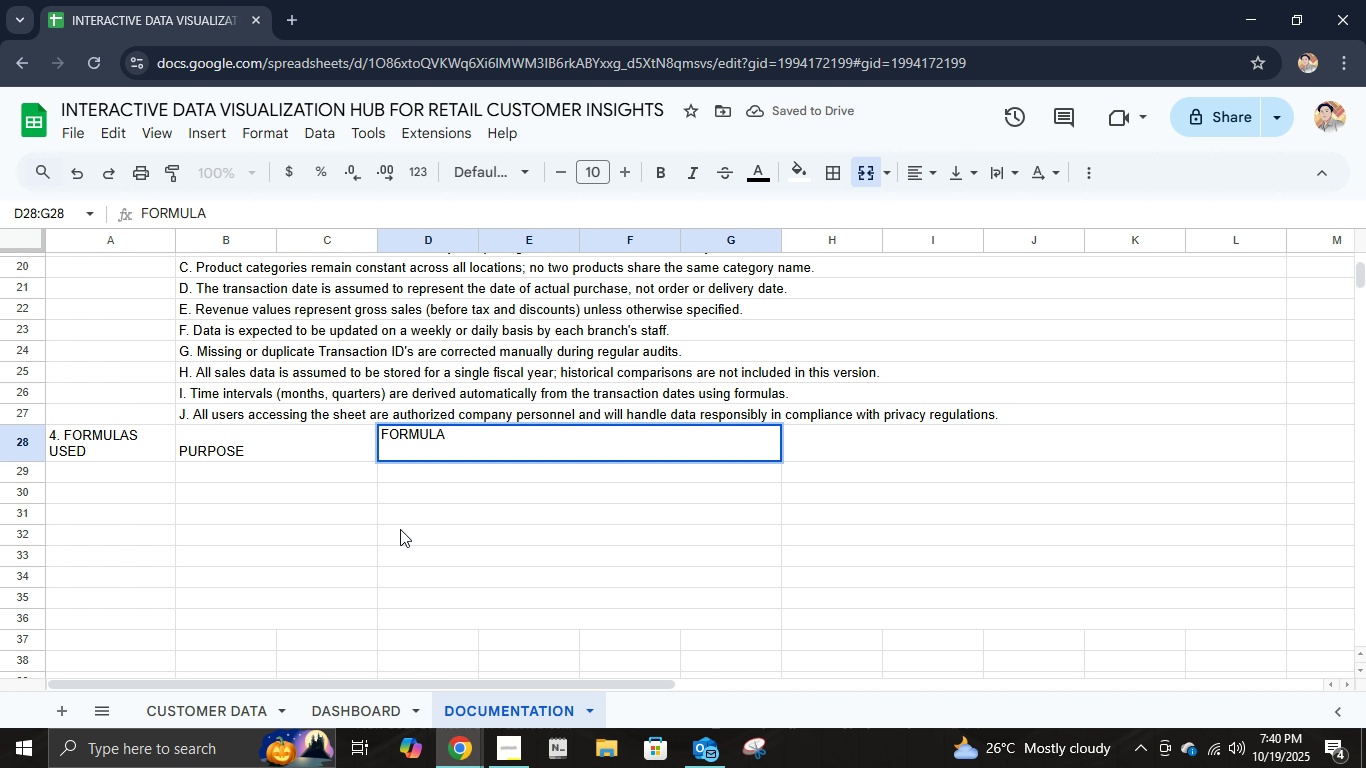 
hold_key(key=Backspace, duration=0.61)
 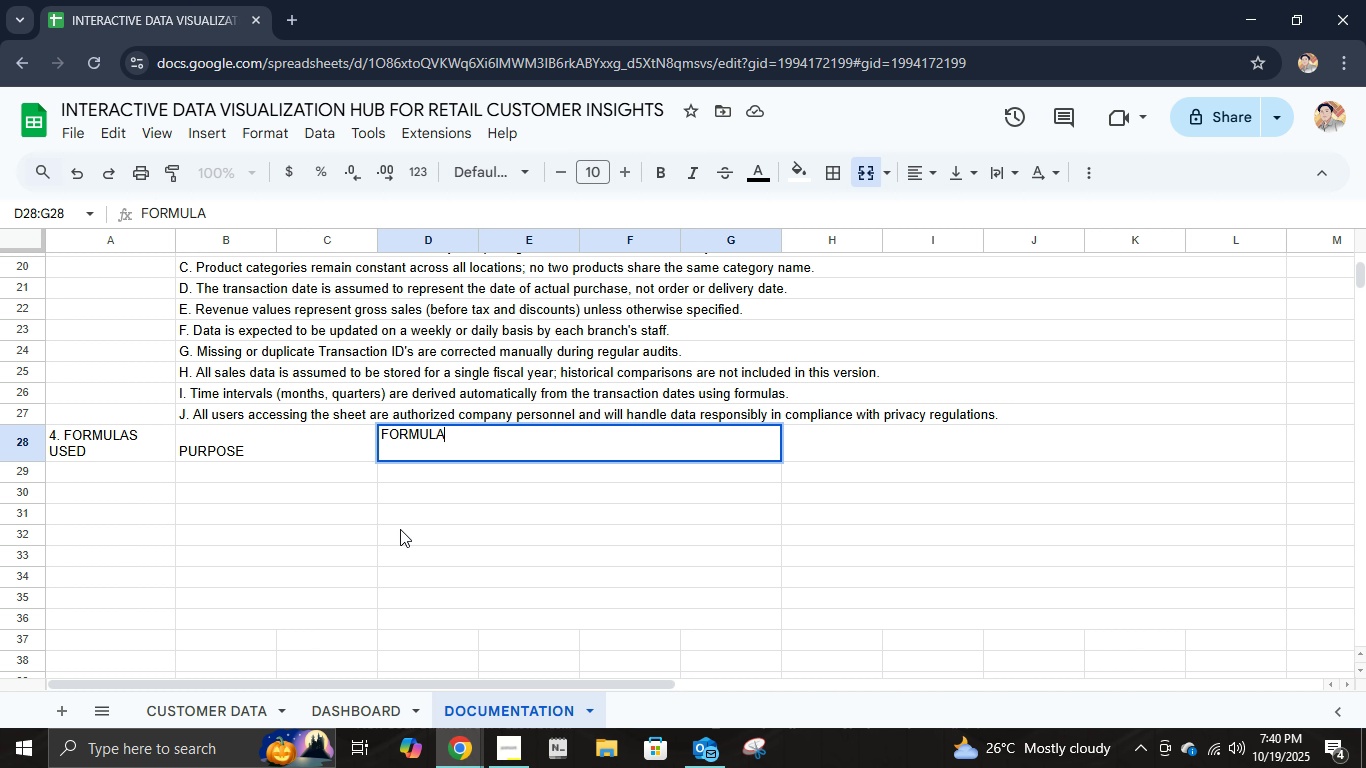 
wait(9.43)
 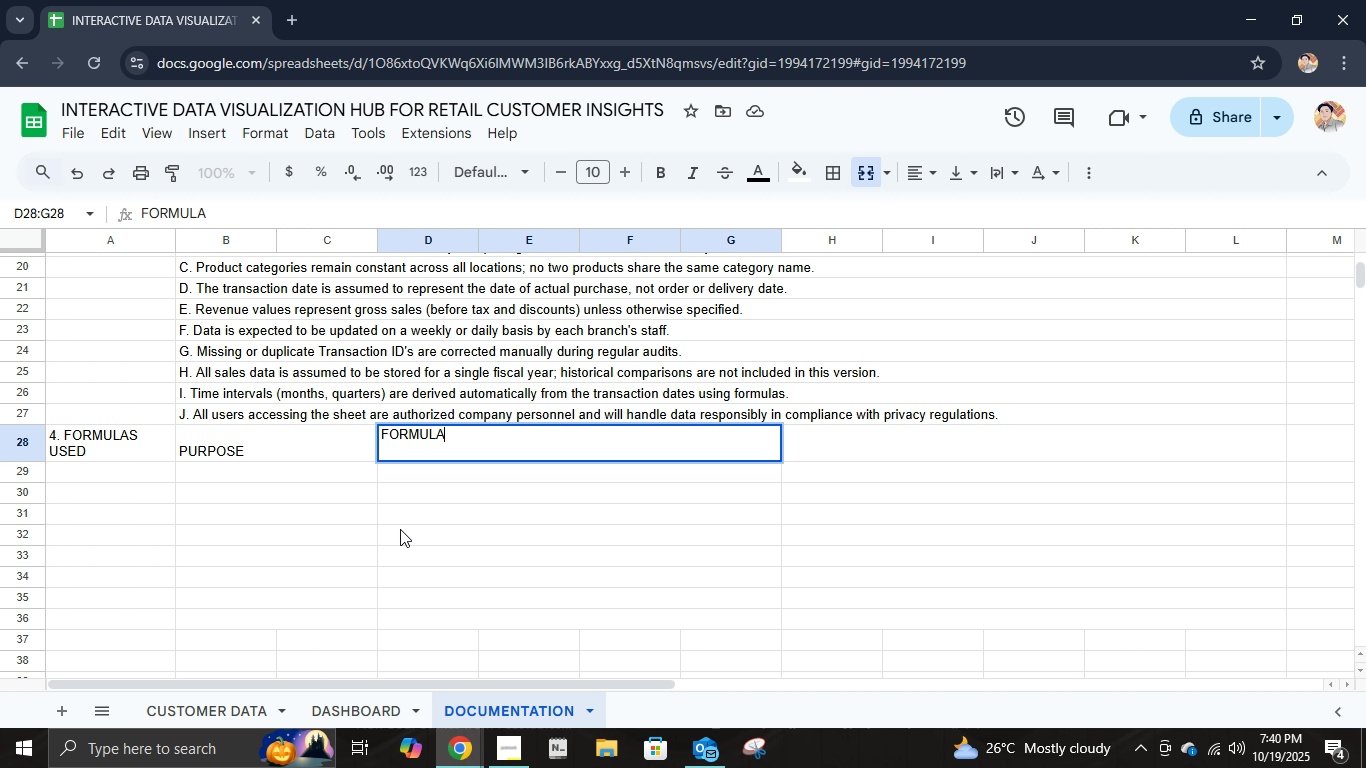 
key(Tab)
type(DESCRIPTION)
 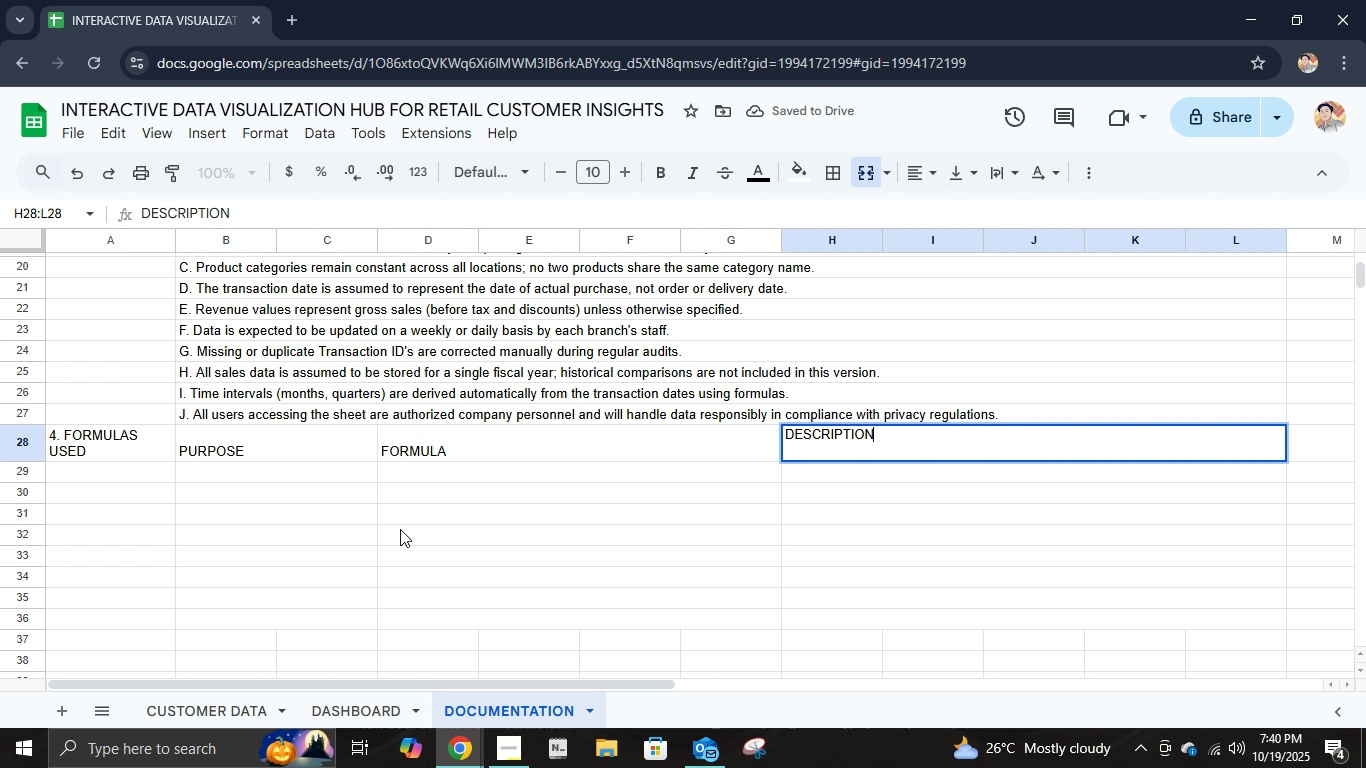 
key(Enter)
 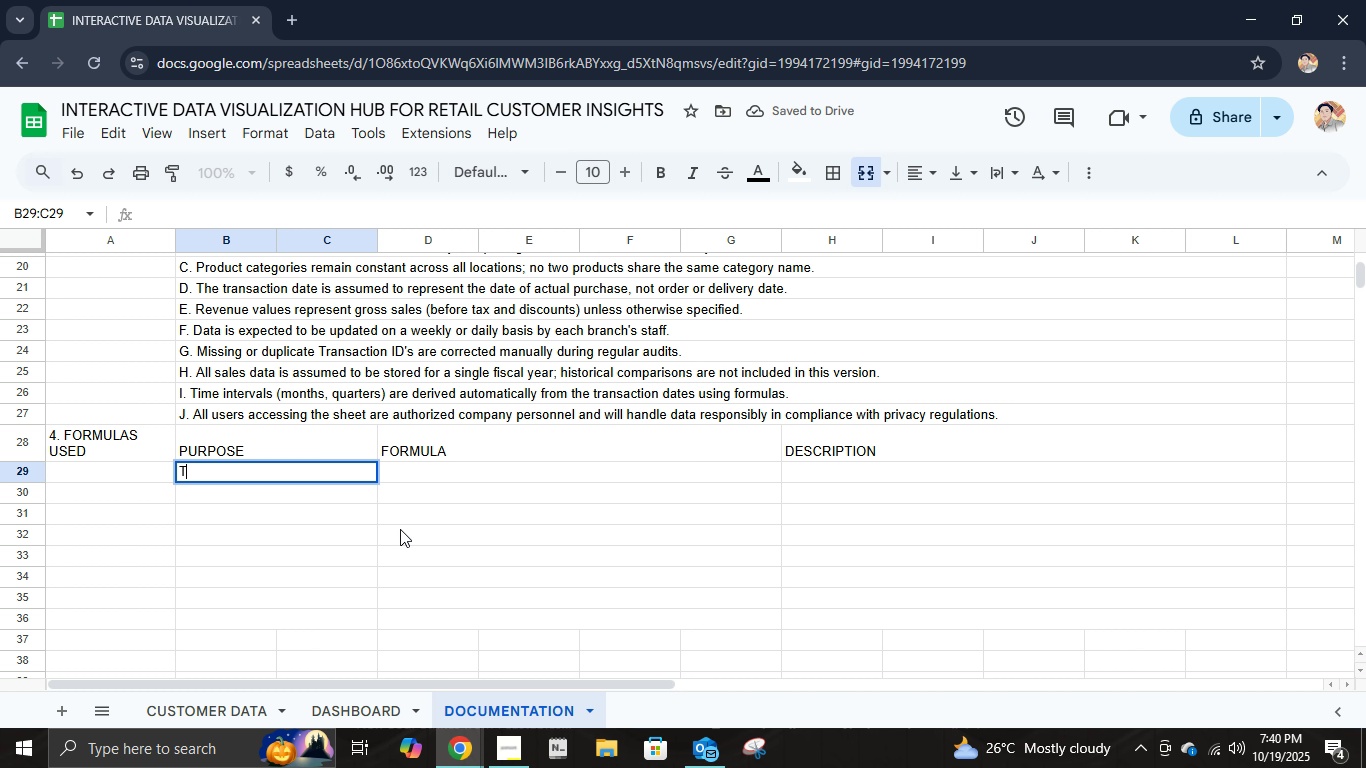 
type(Total Re)
 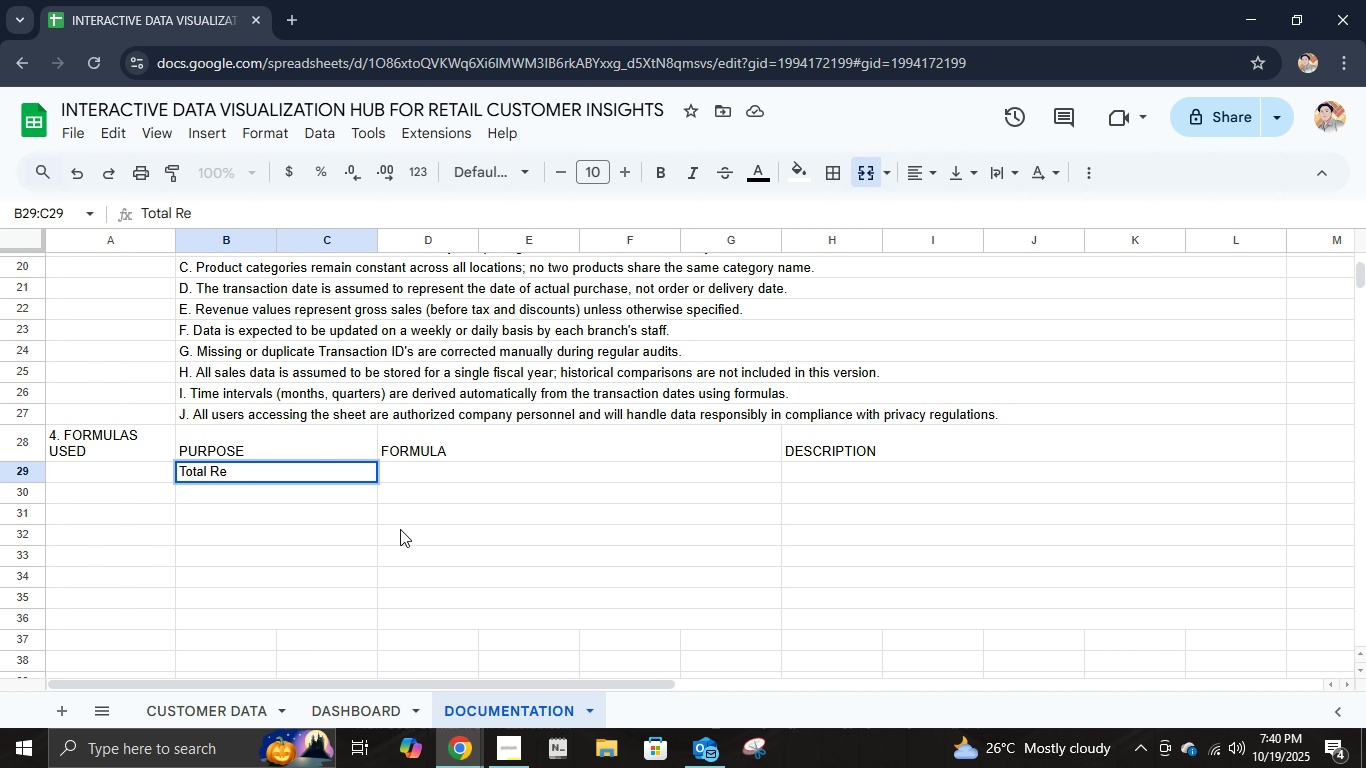 
wait(9.71)
 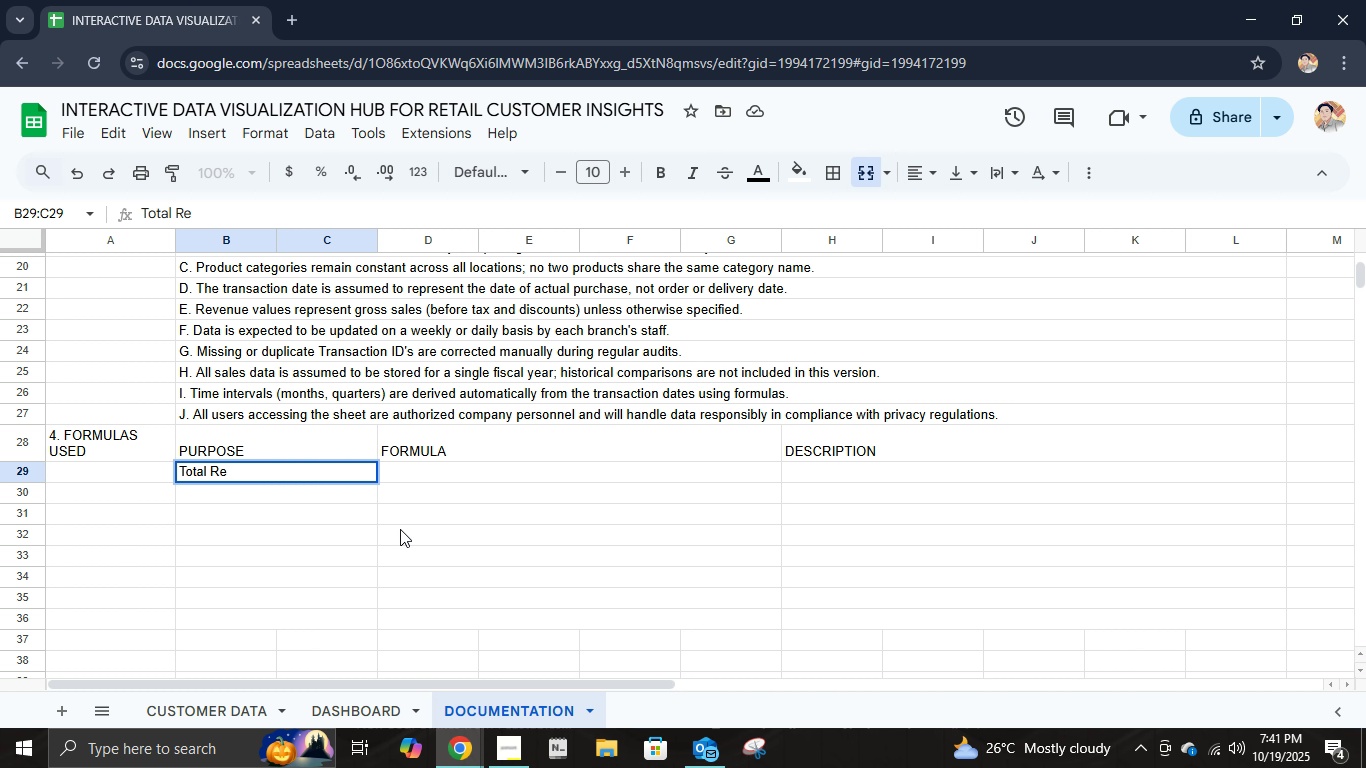 
type(venue)
 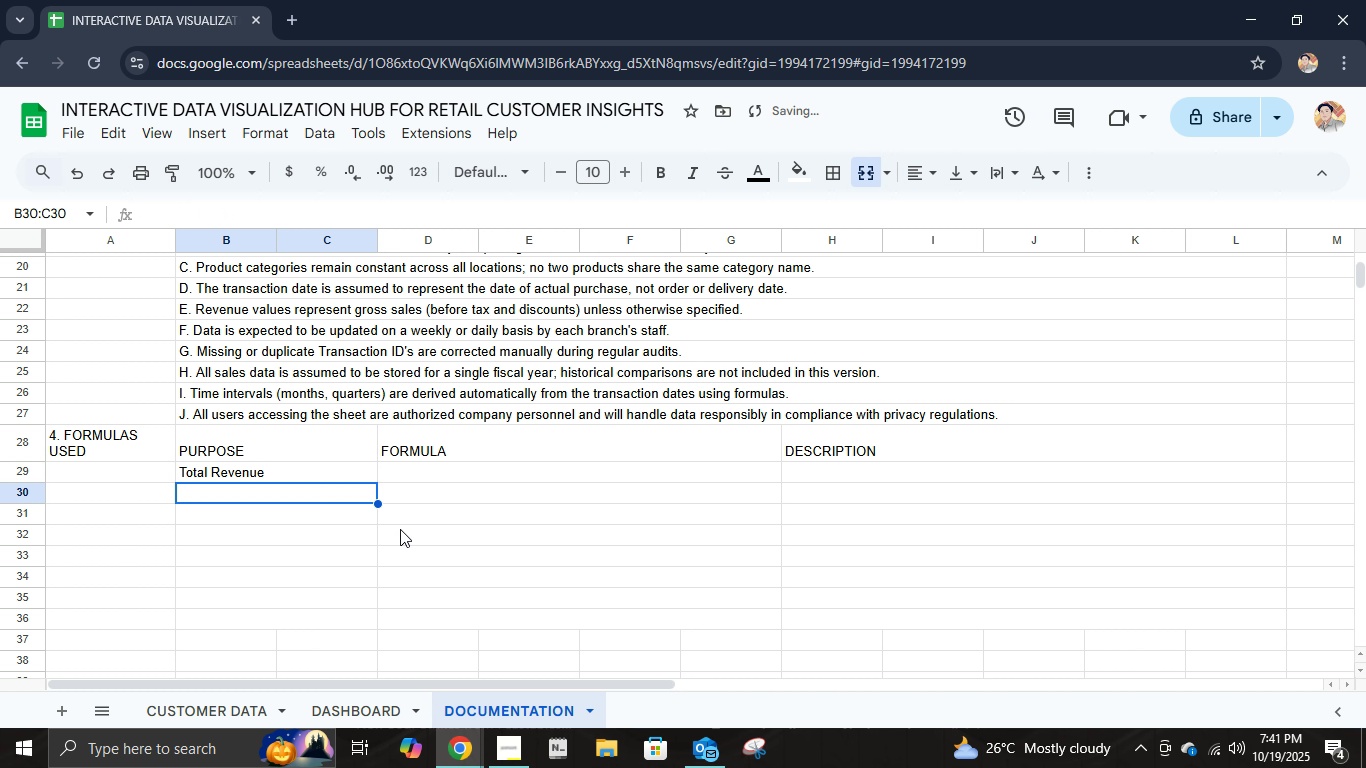 
key(Enter)
 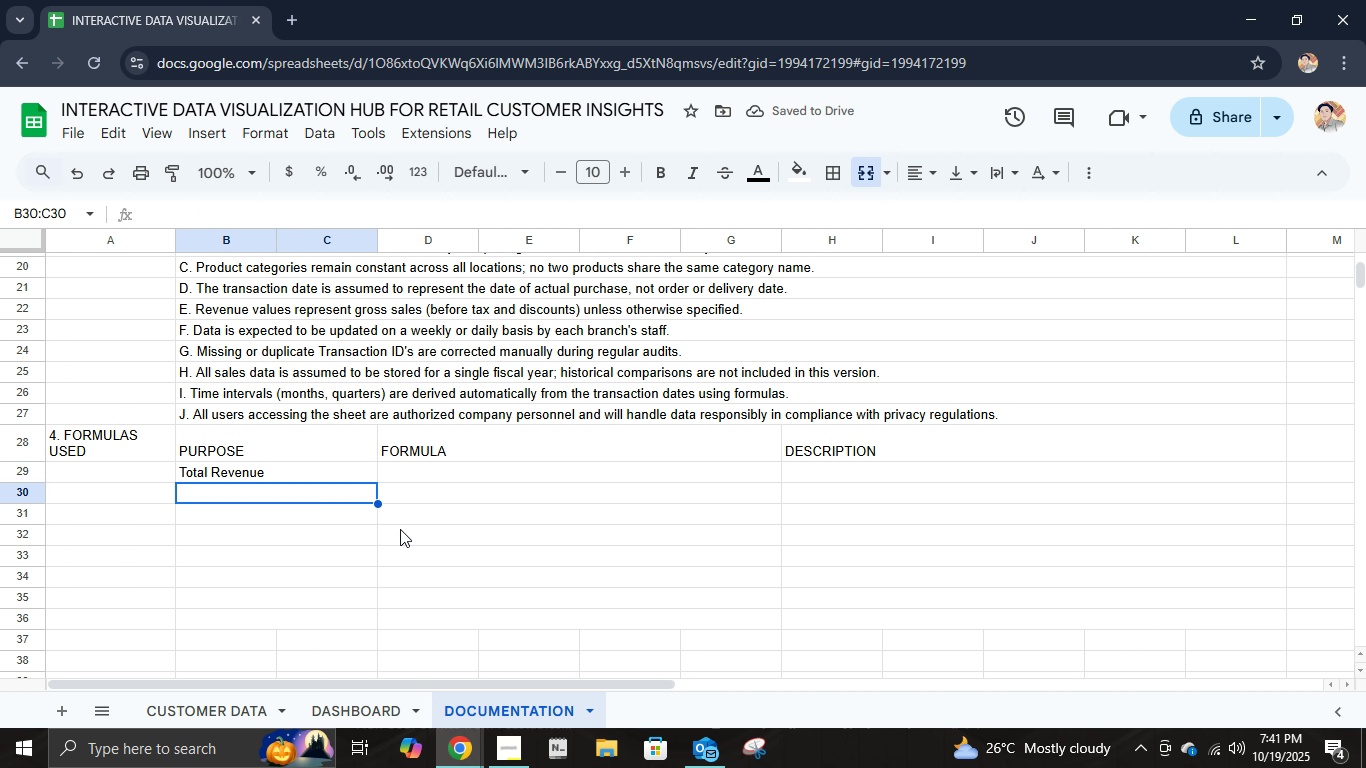 
type(Total )
 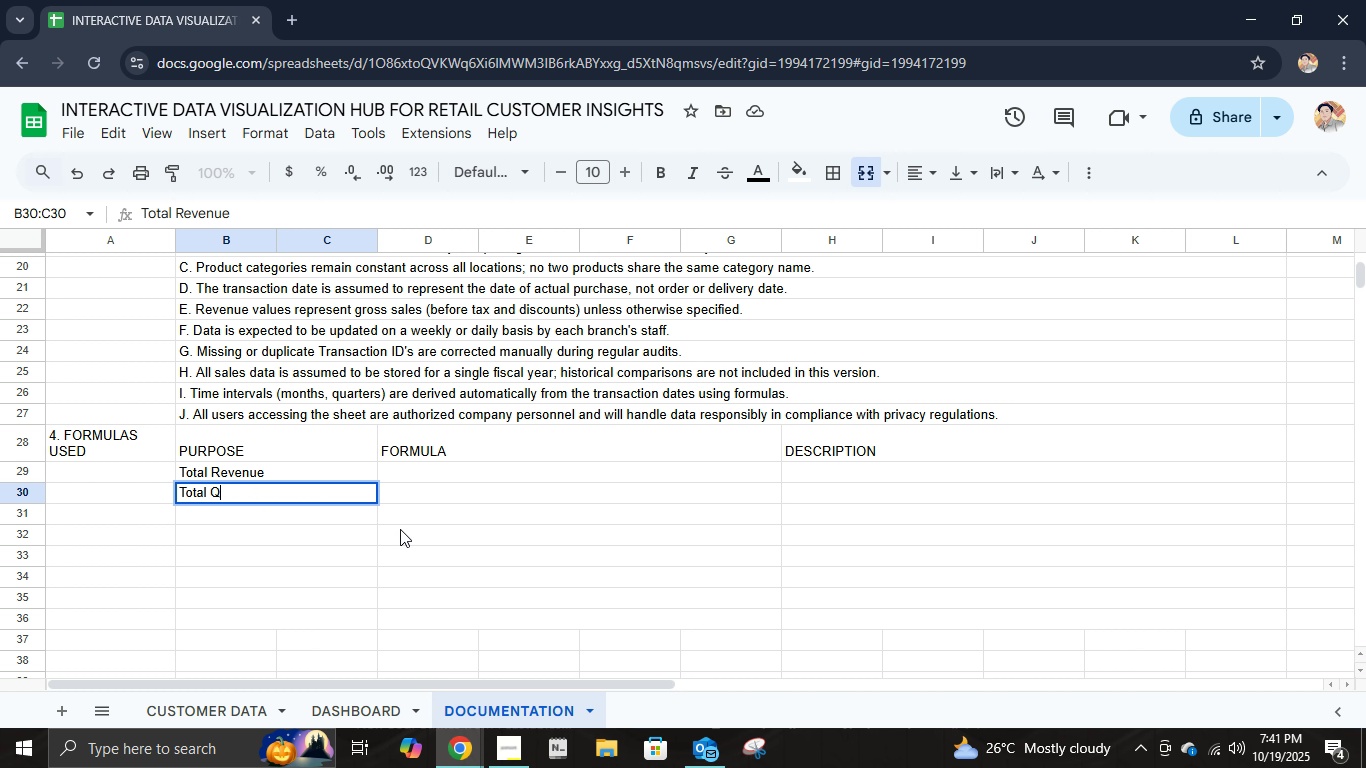 
wait(5.11)
 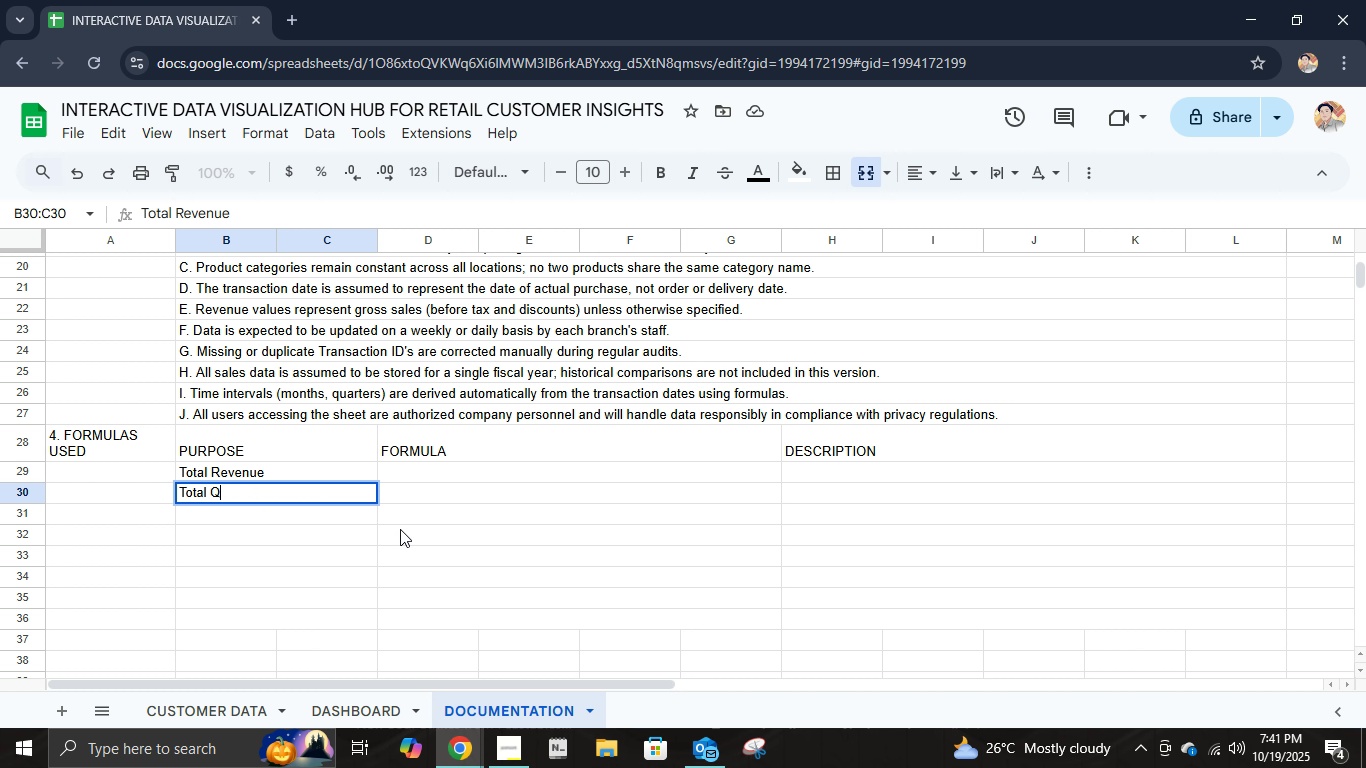 
type(Quantity Sold)
 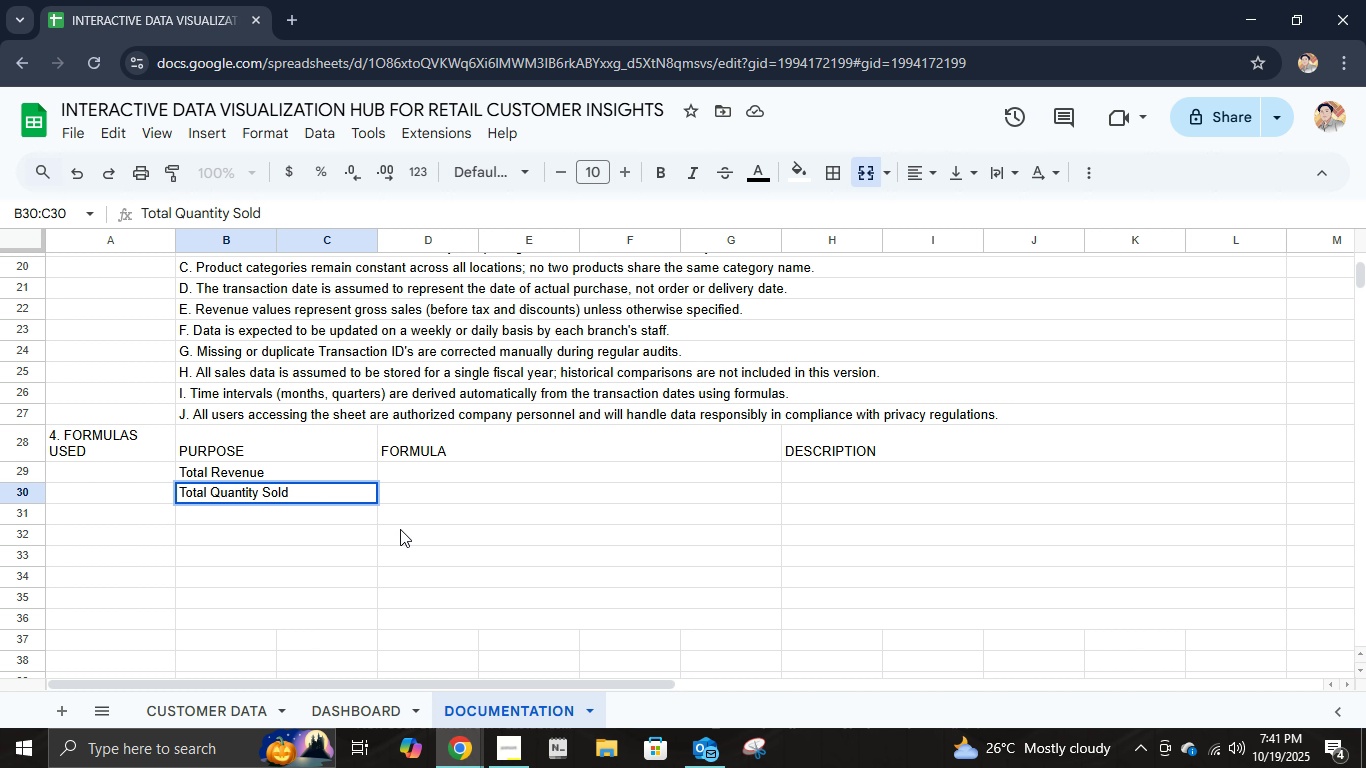 
key(Enter)
 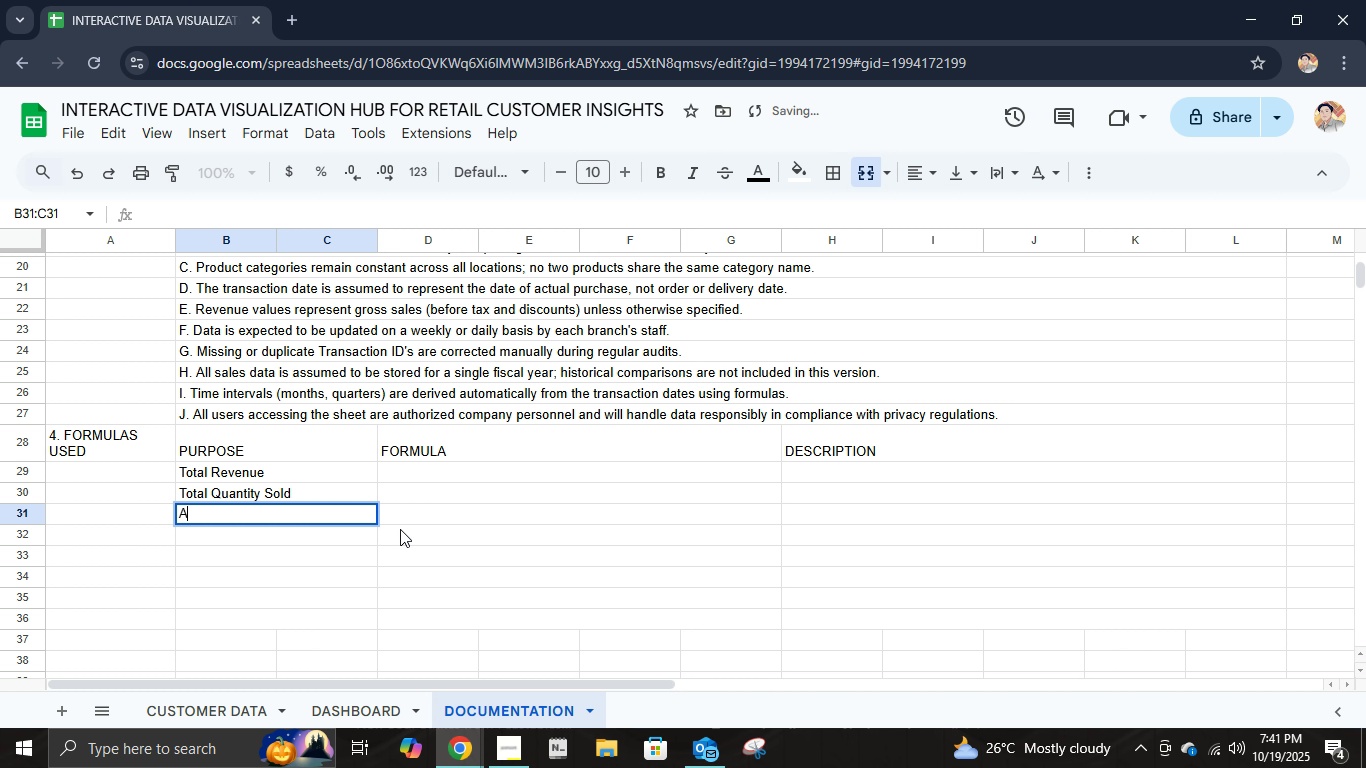 
type(Average Revenue)
 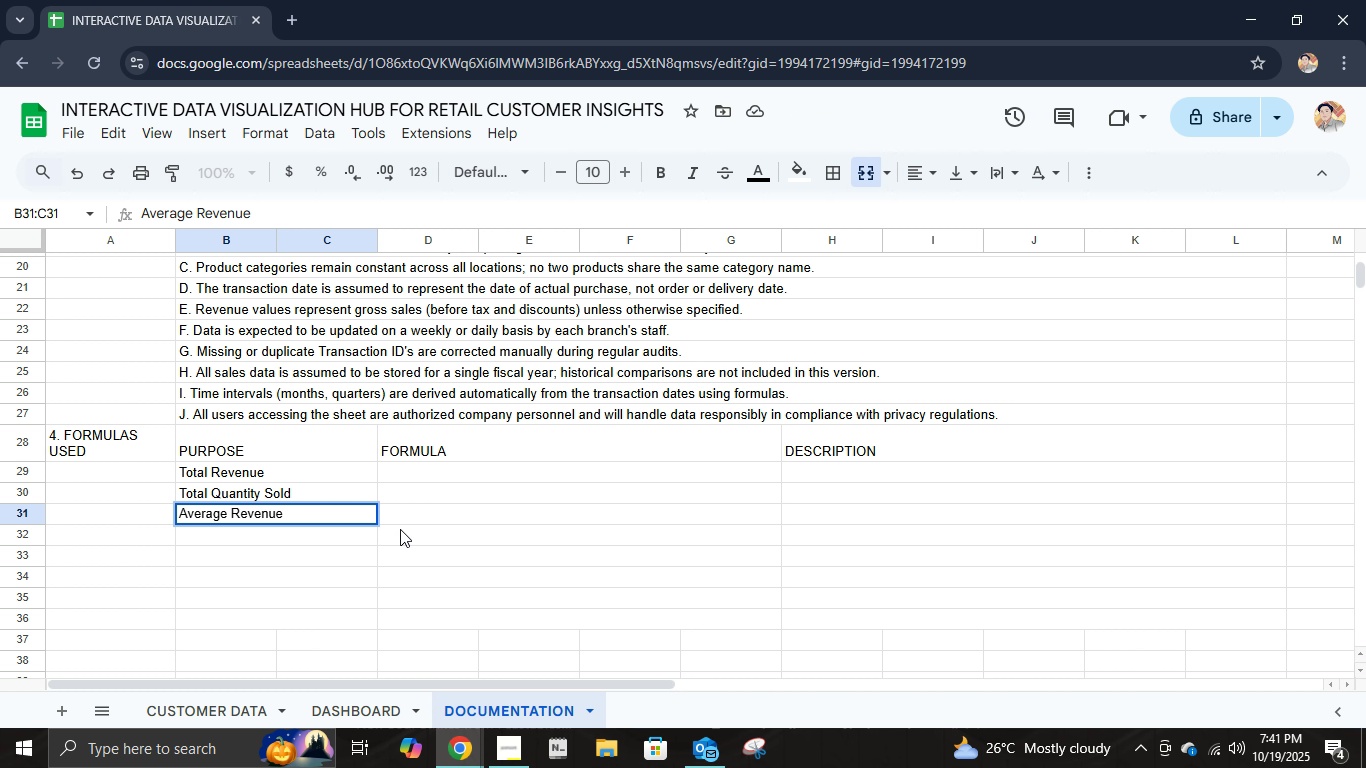 
type( per Transaction)
 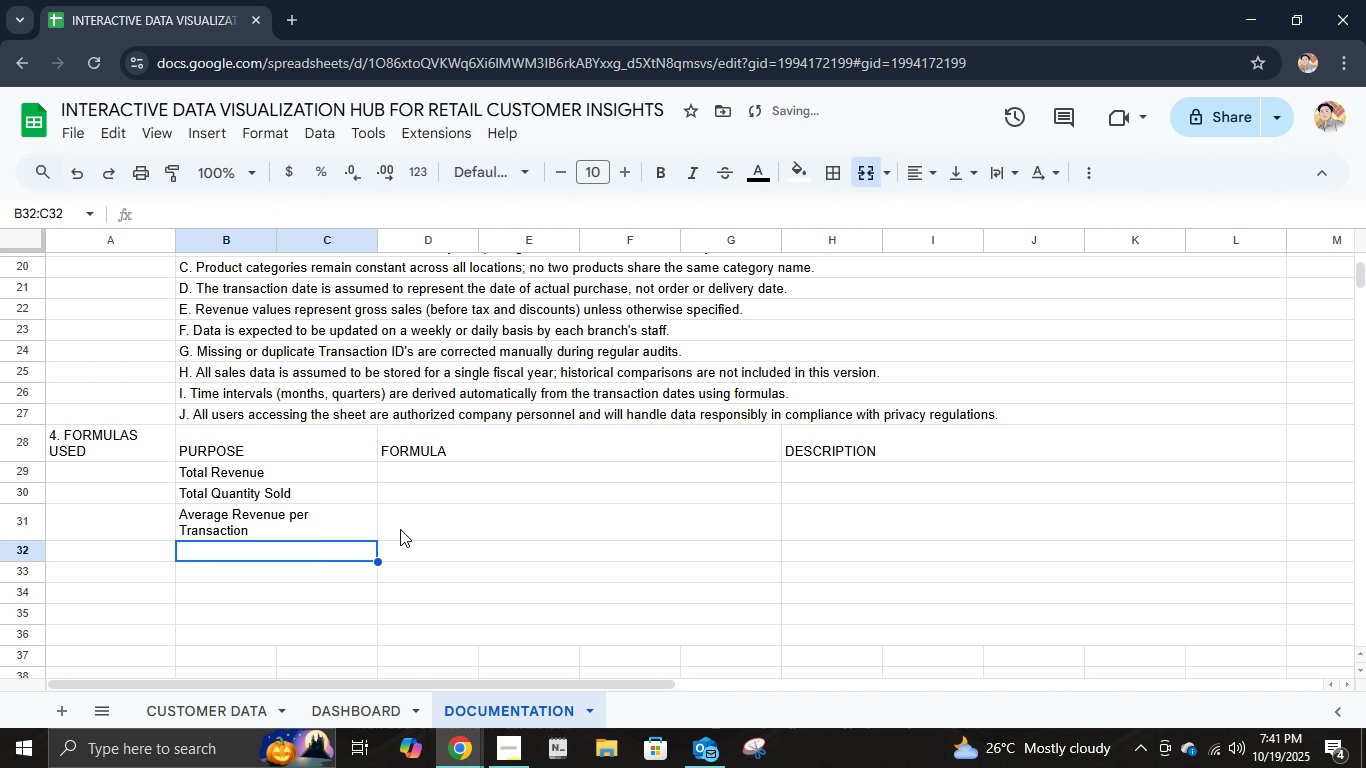 
 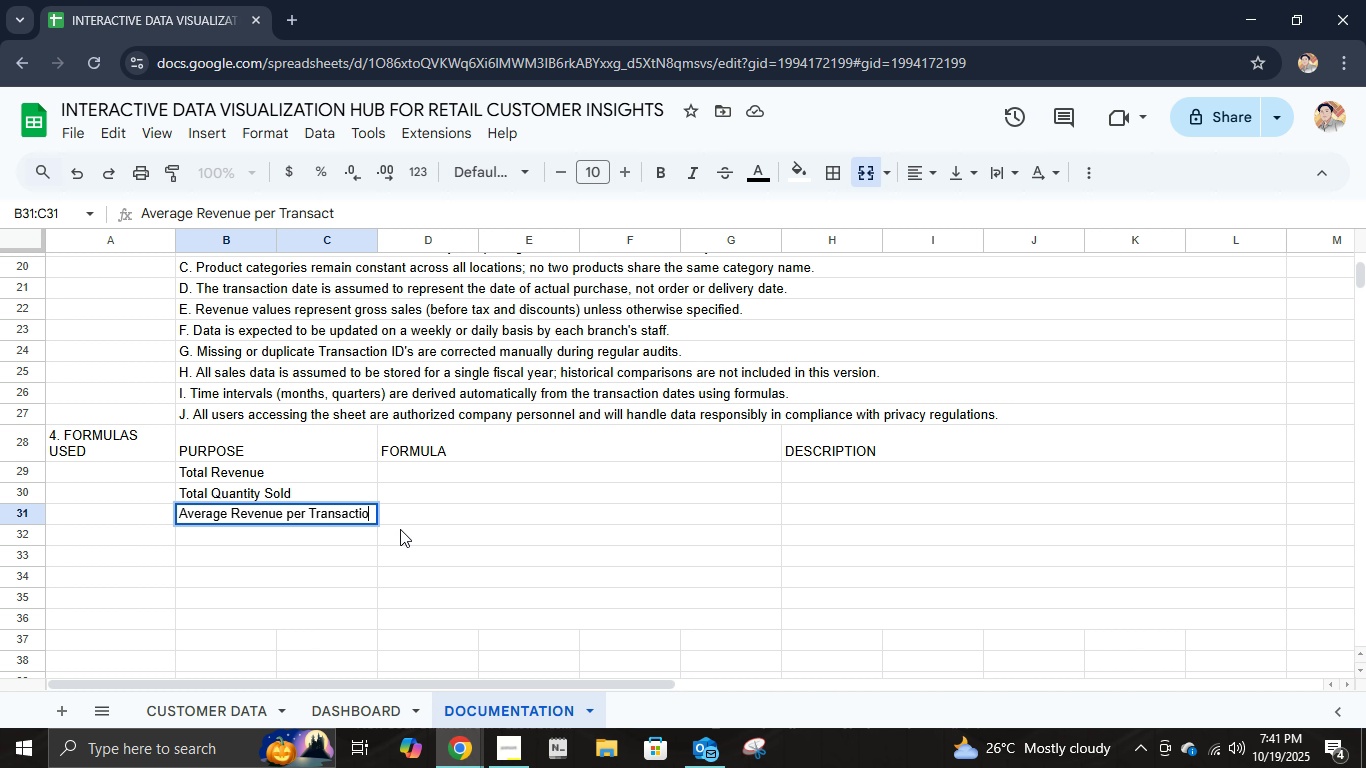 
key(Enter)
 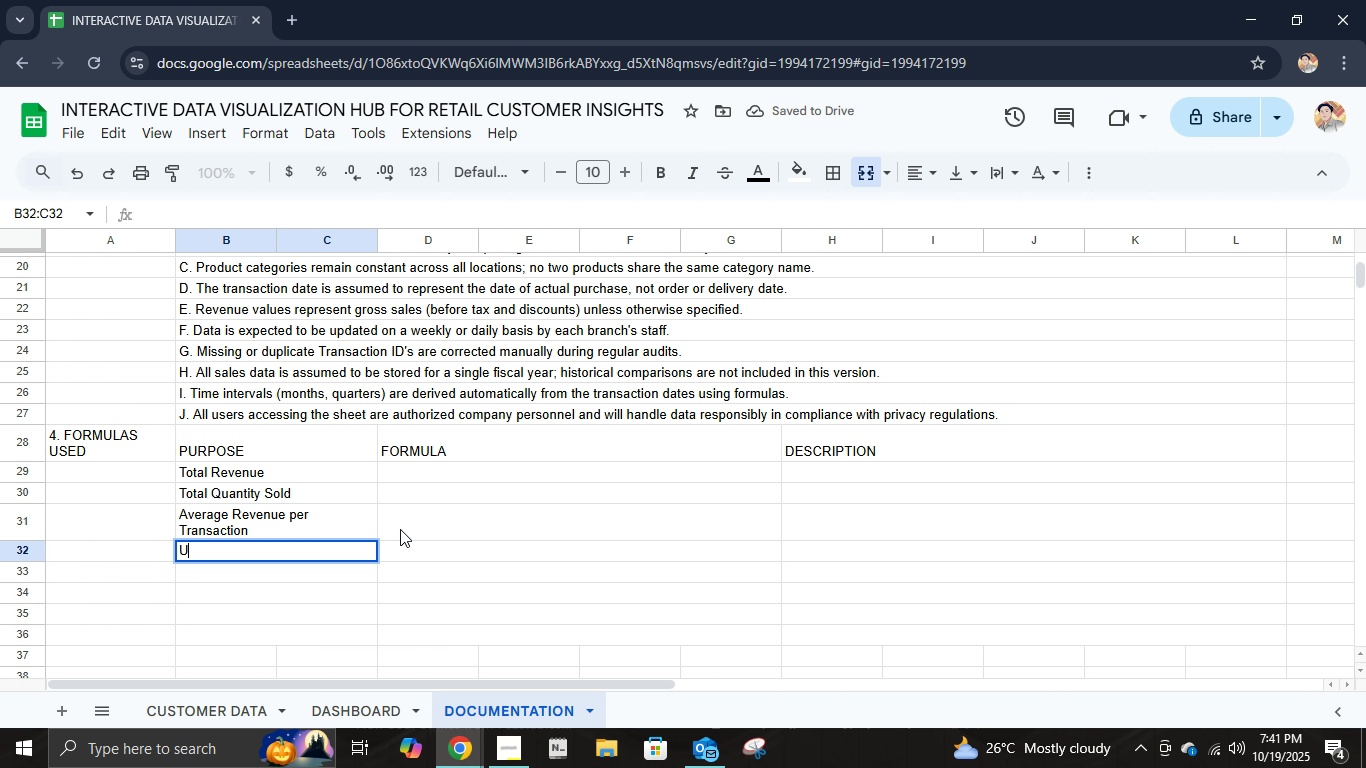 
type(Uniqi)
key(Backspace)
type(ue Store Count)
 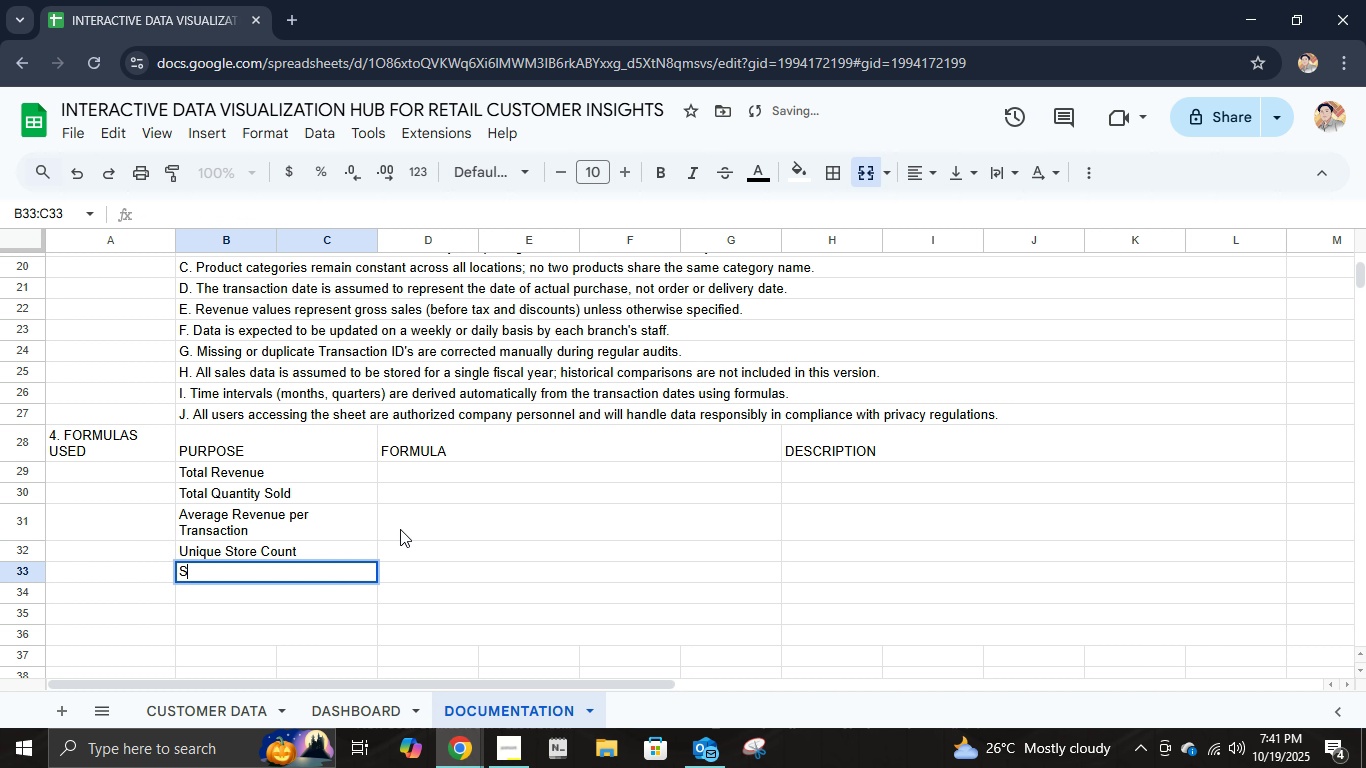 
 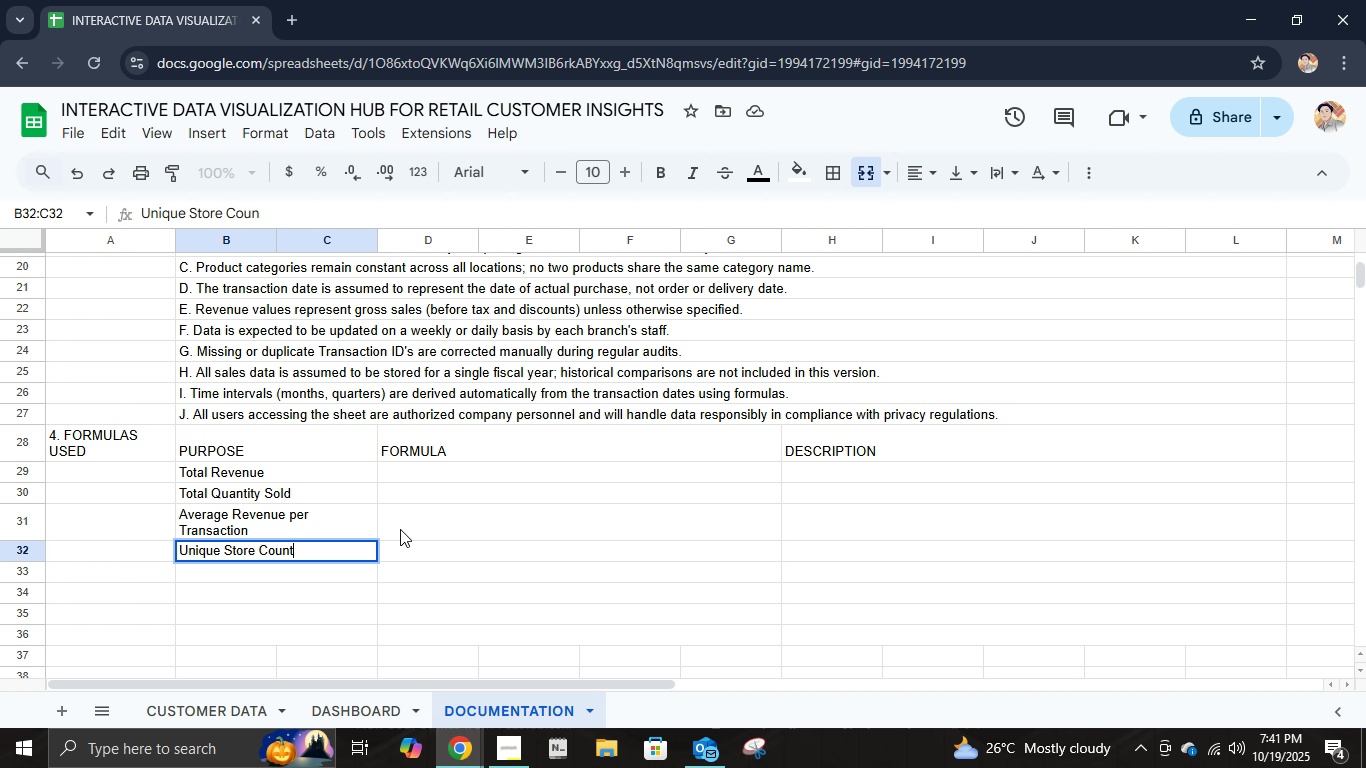 
key(Enter)
 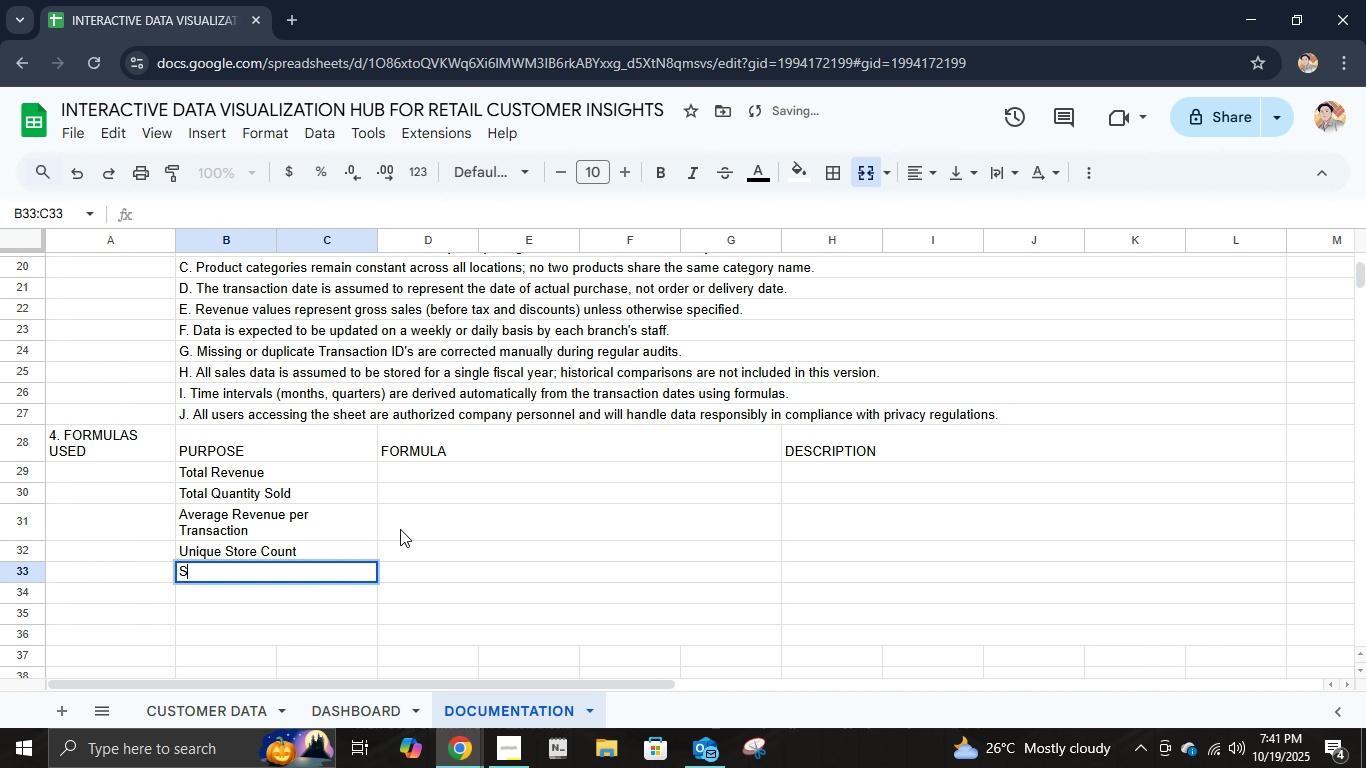 
type(Sales by Location)
 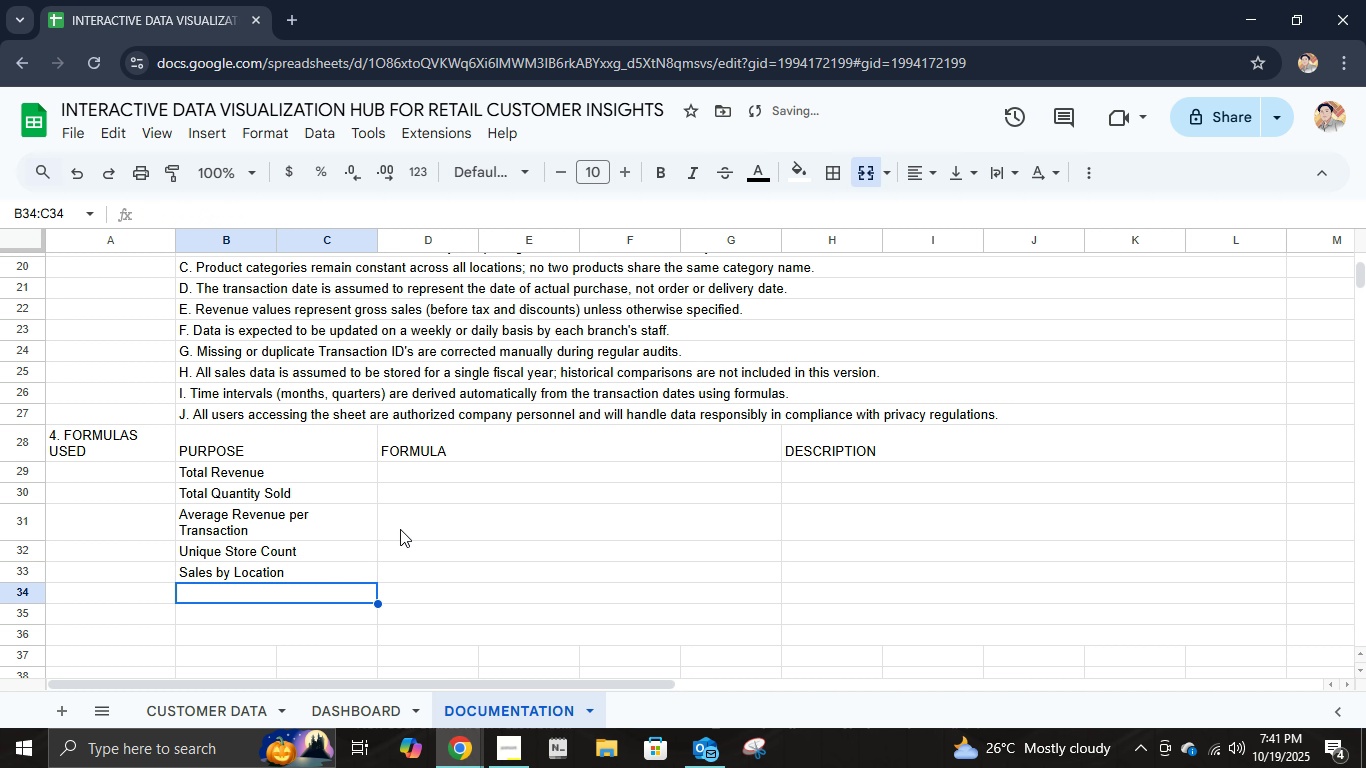 
 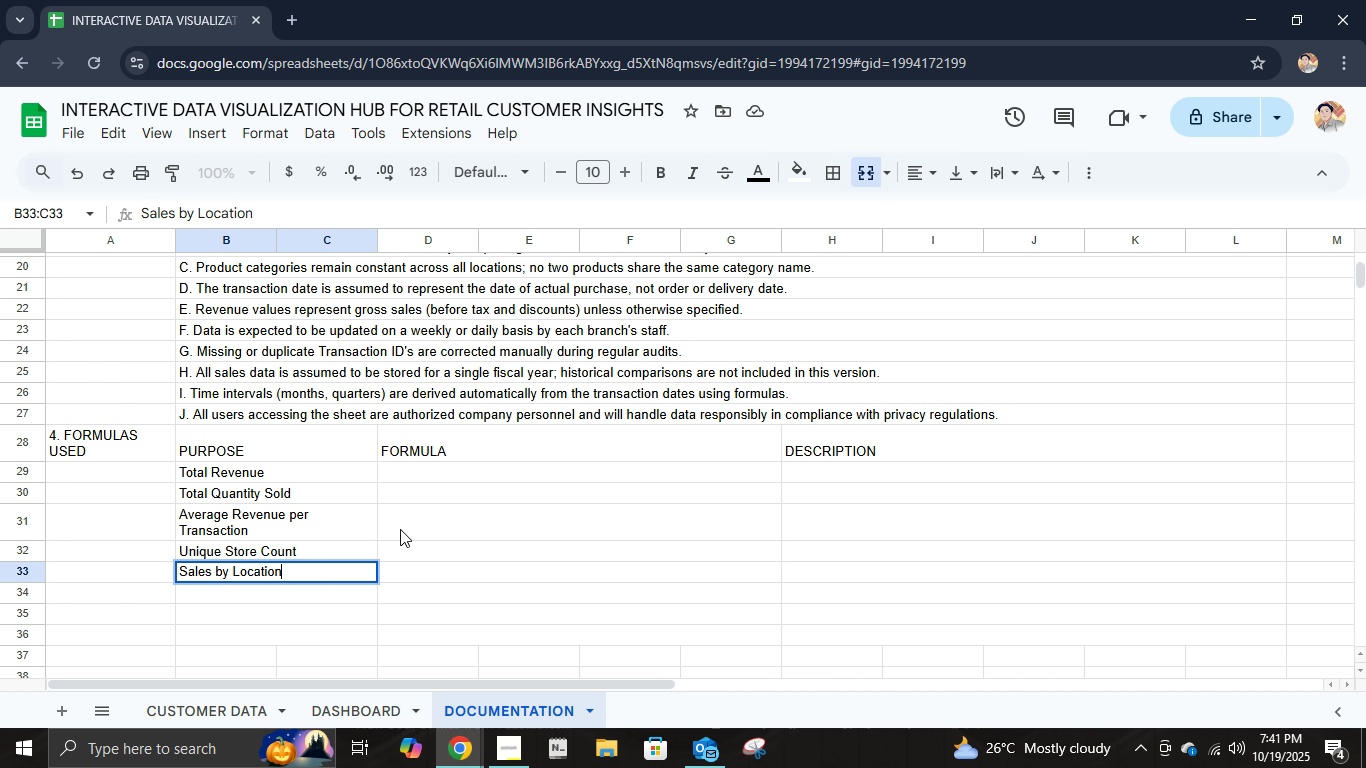 
key(Enter)
 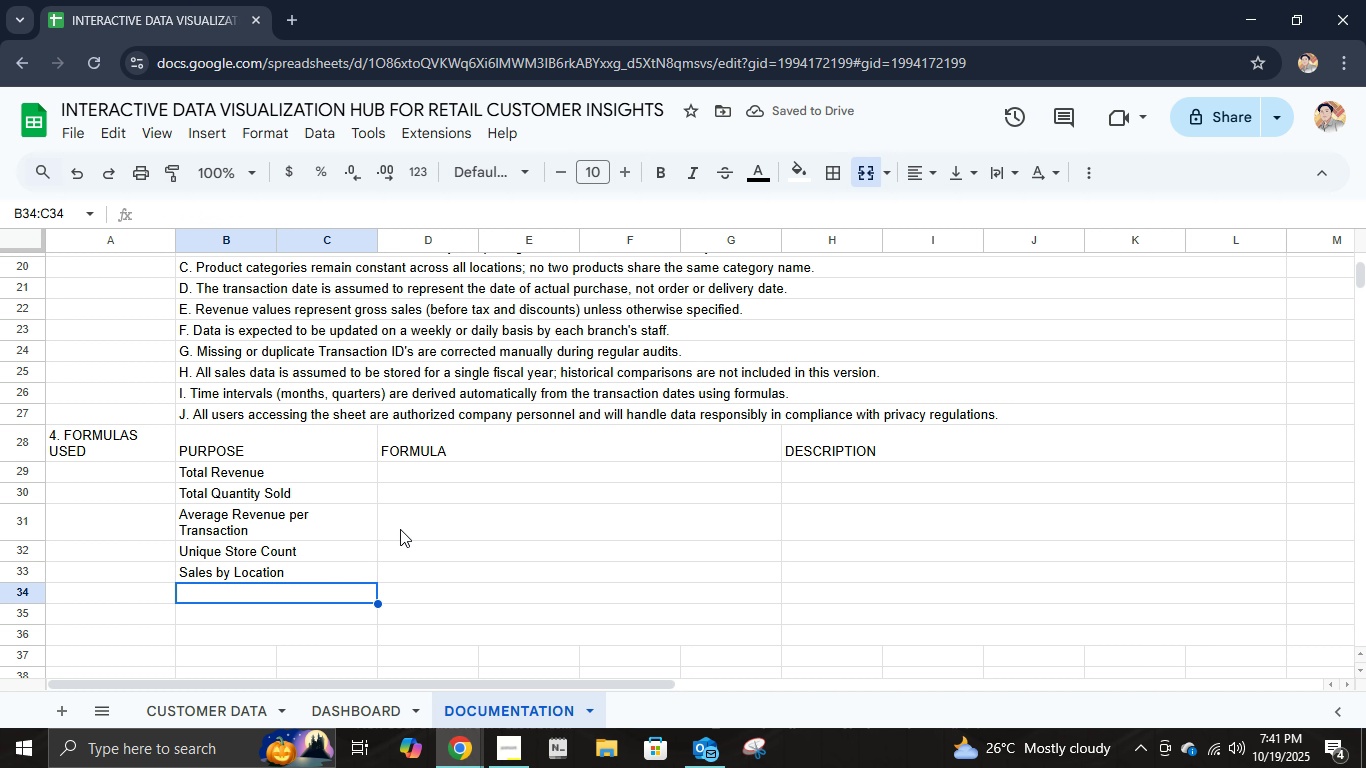 
type(Top Proc)
key(Backspace)
type(duct Categories)
 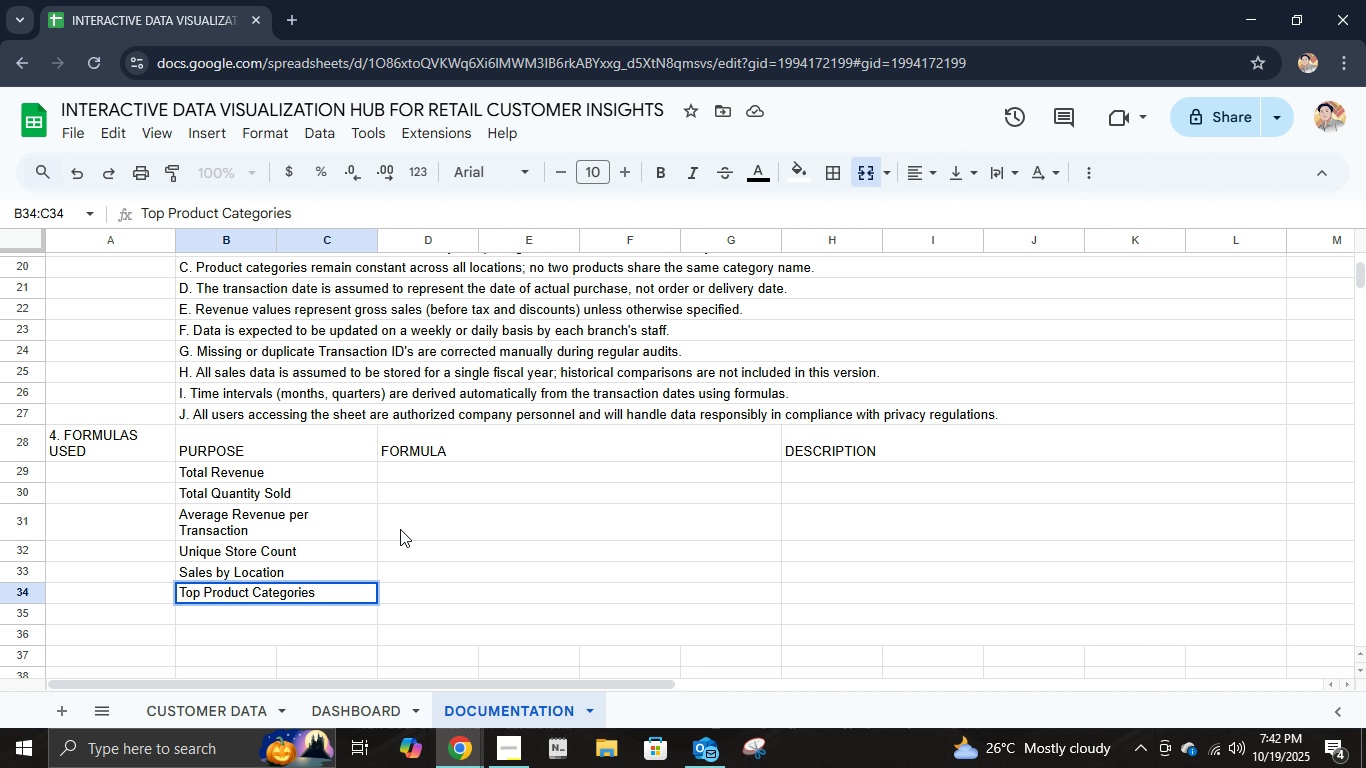 
key(Enter)
 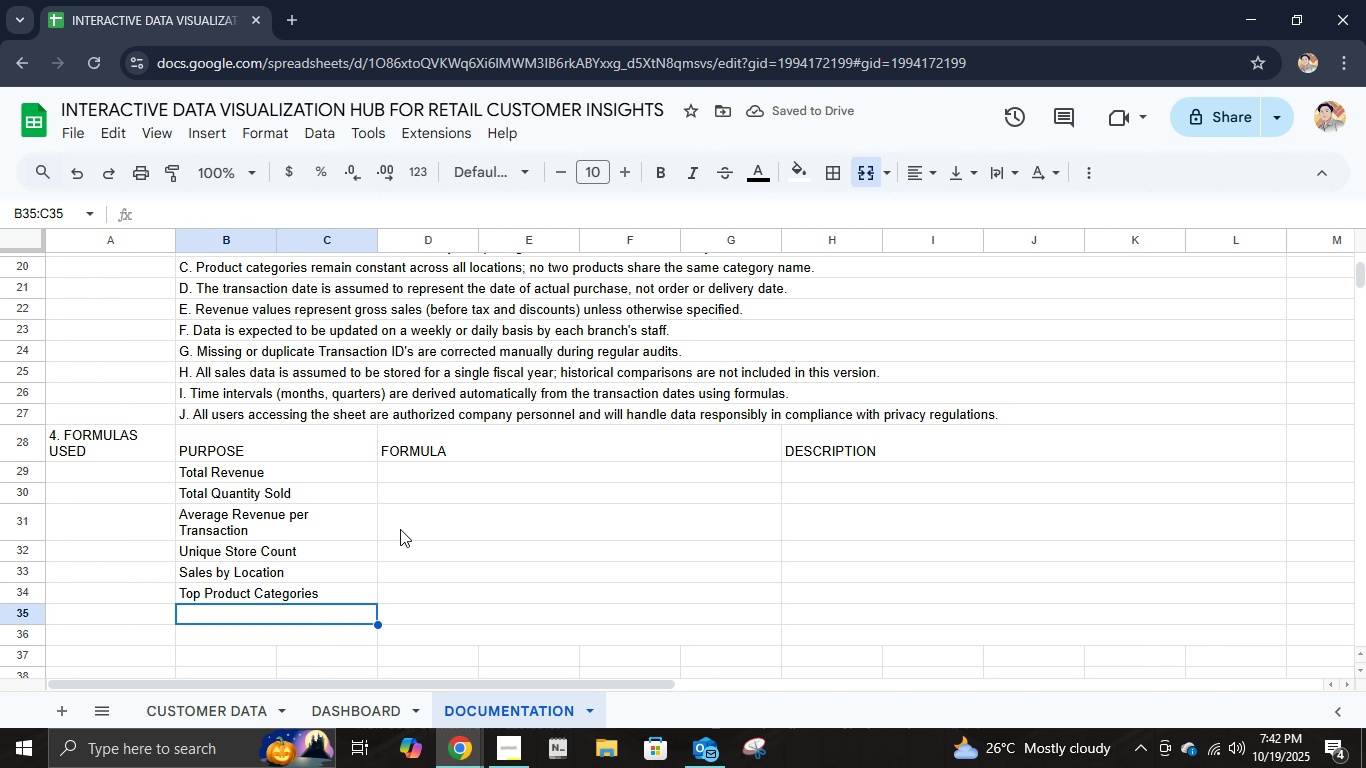 
type(<pmt)
key(Backspace)
key(Backspace)
key(Backspace)
key(Backspace)
type(Monthly Sales Trend)
 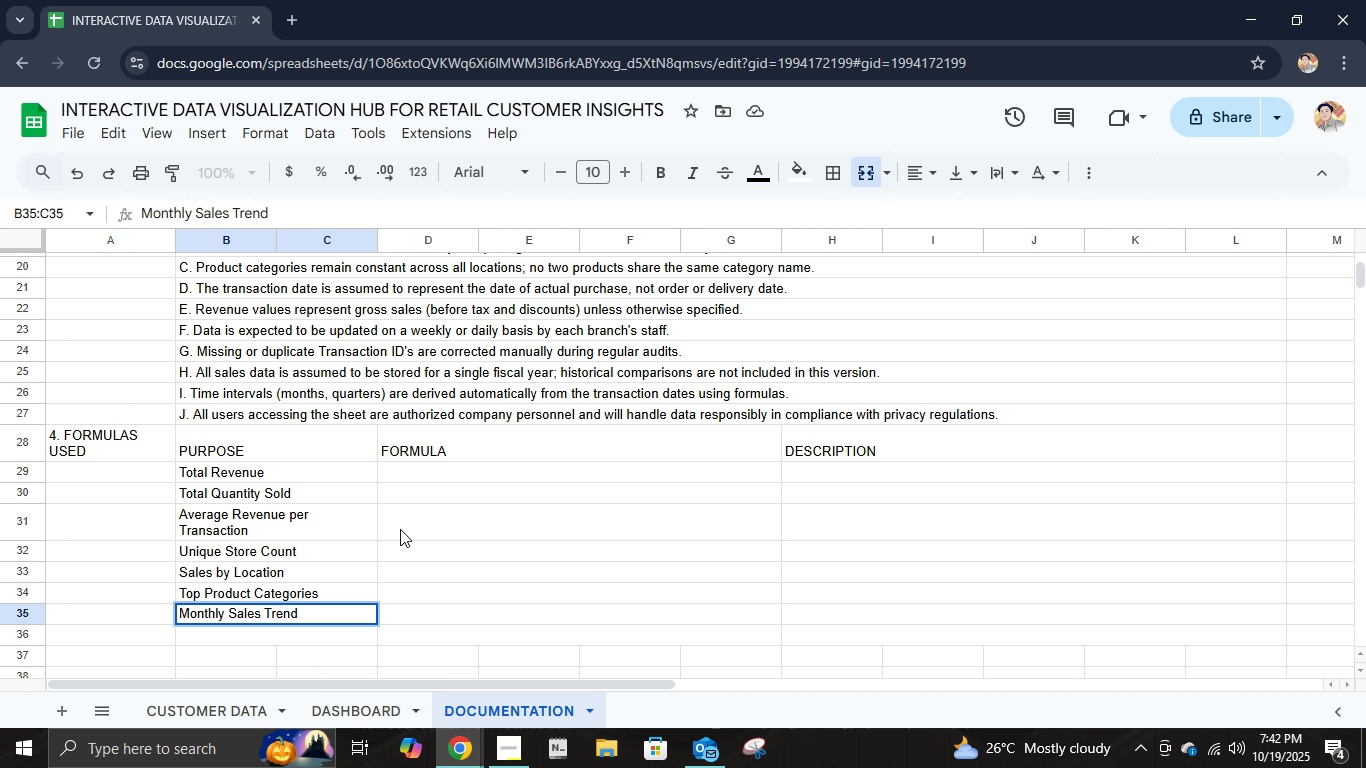 
key(Enter)
 